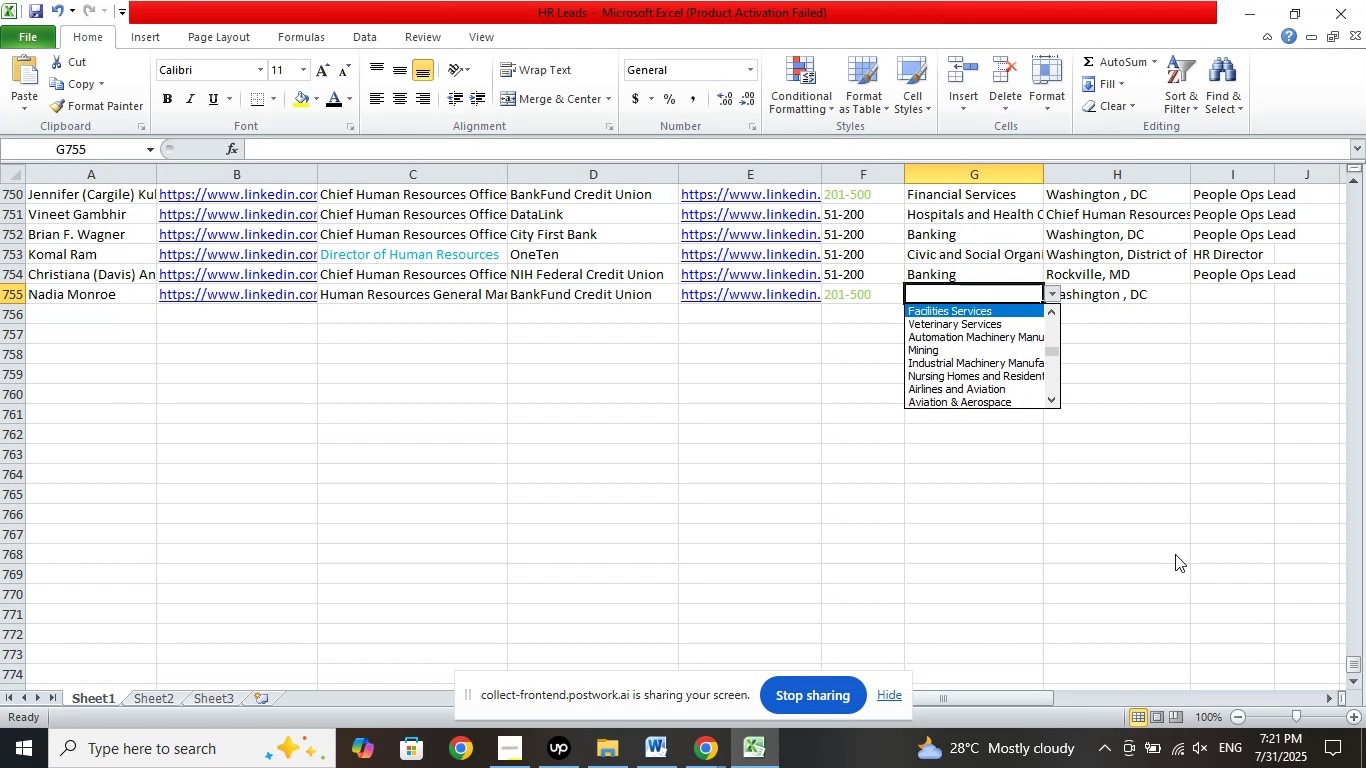 
key(ArrowUp)
 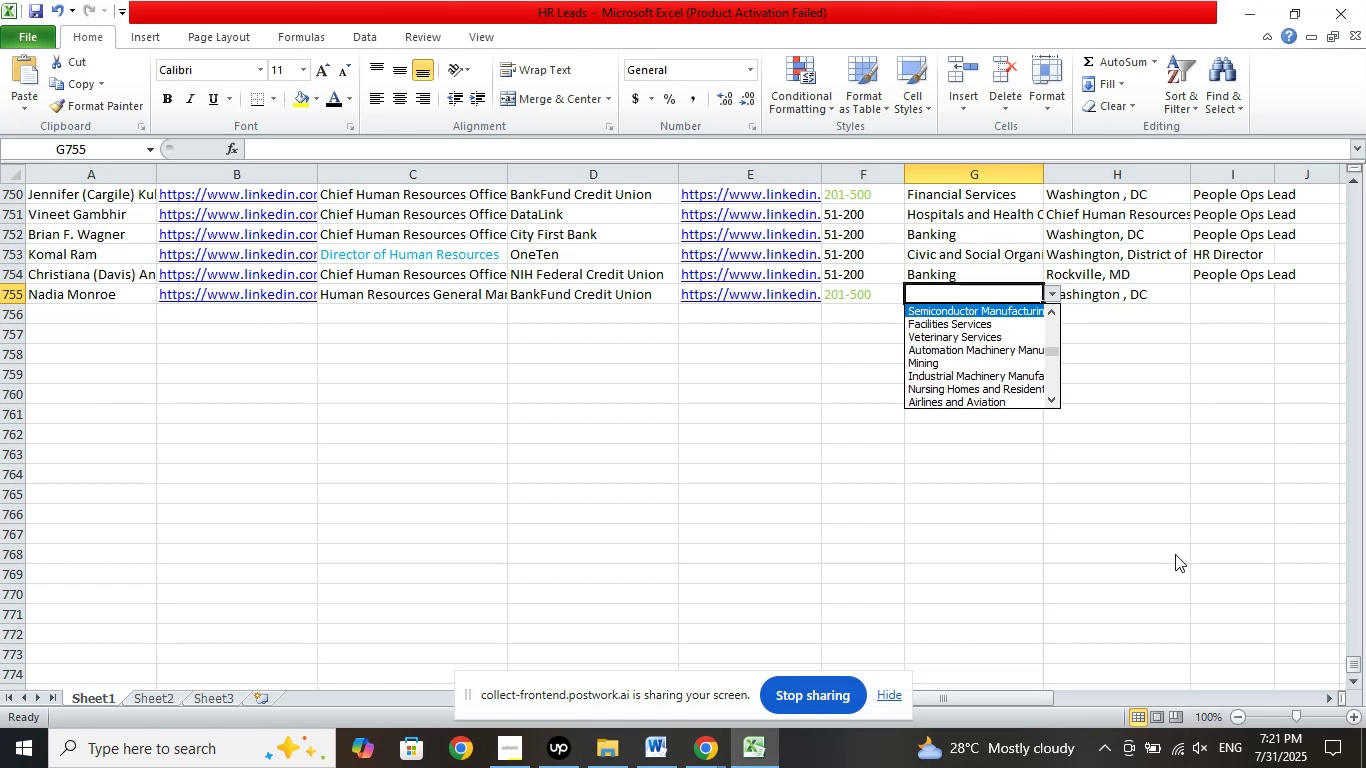 
key(ArrowUp)
 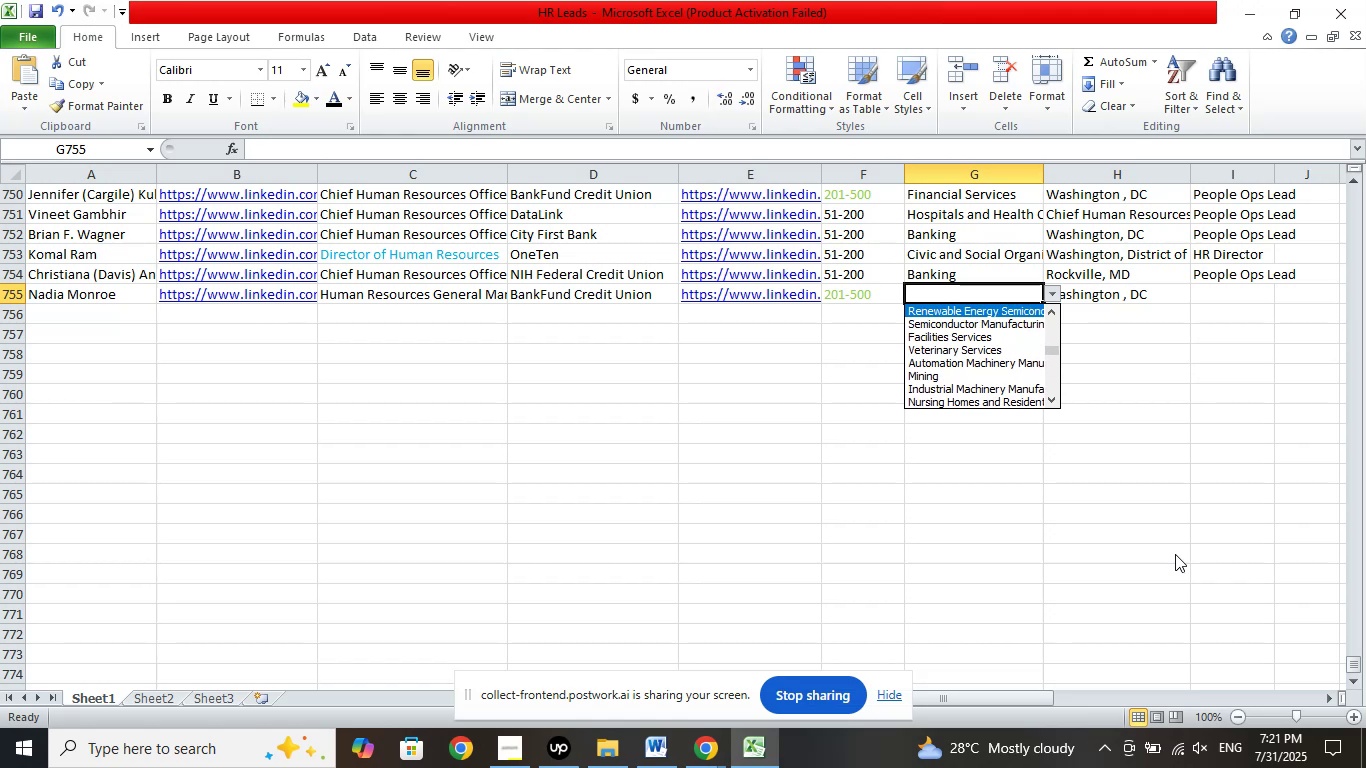 
key(ArrowUp)
 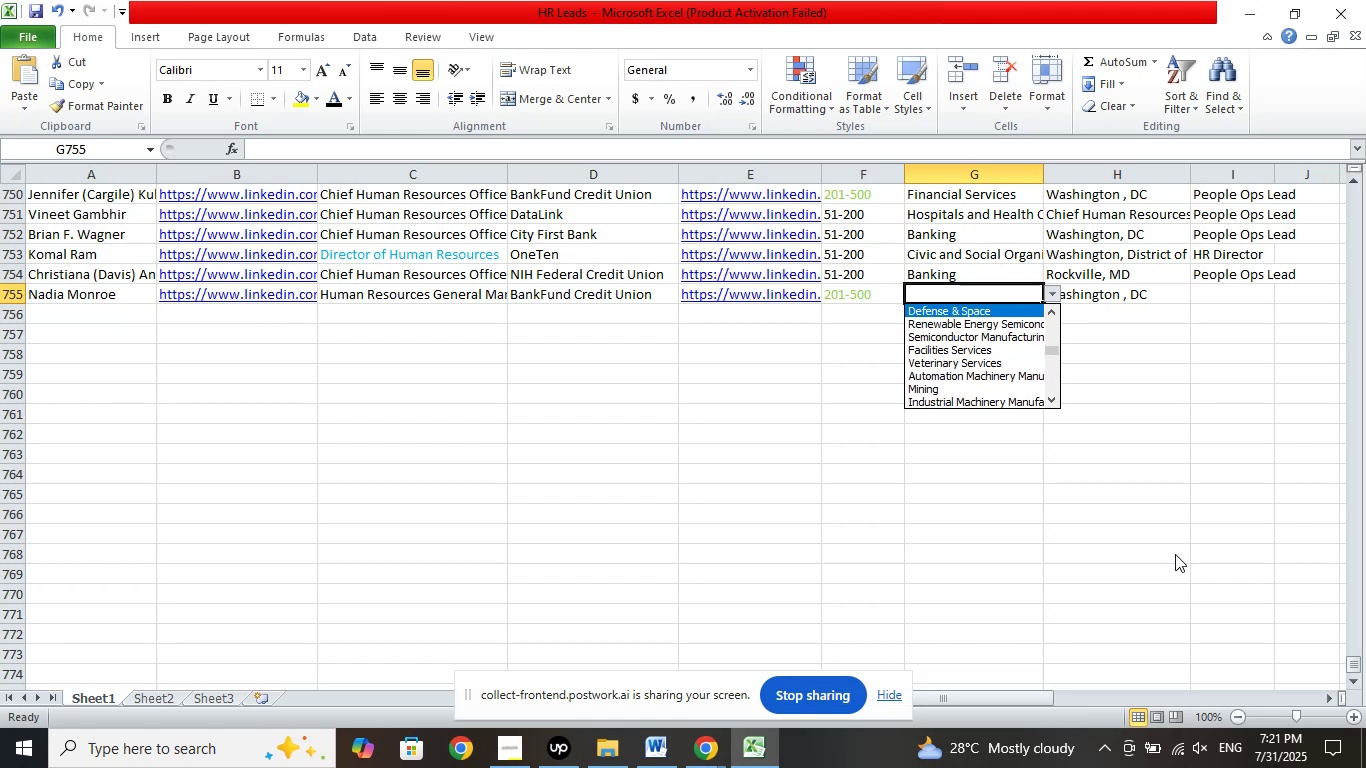 
key(ArrowUp)
 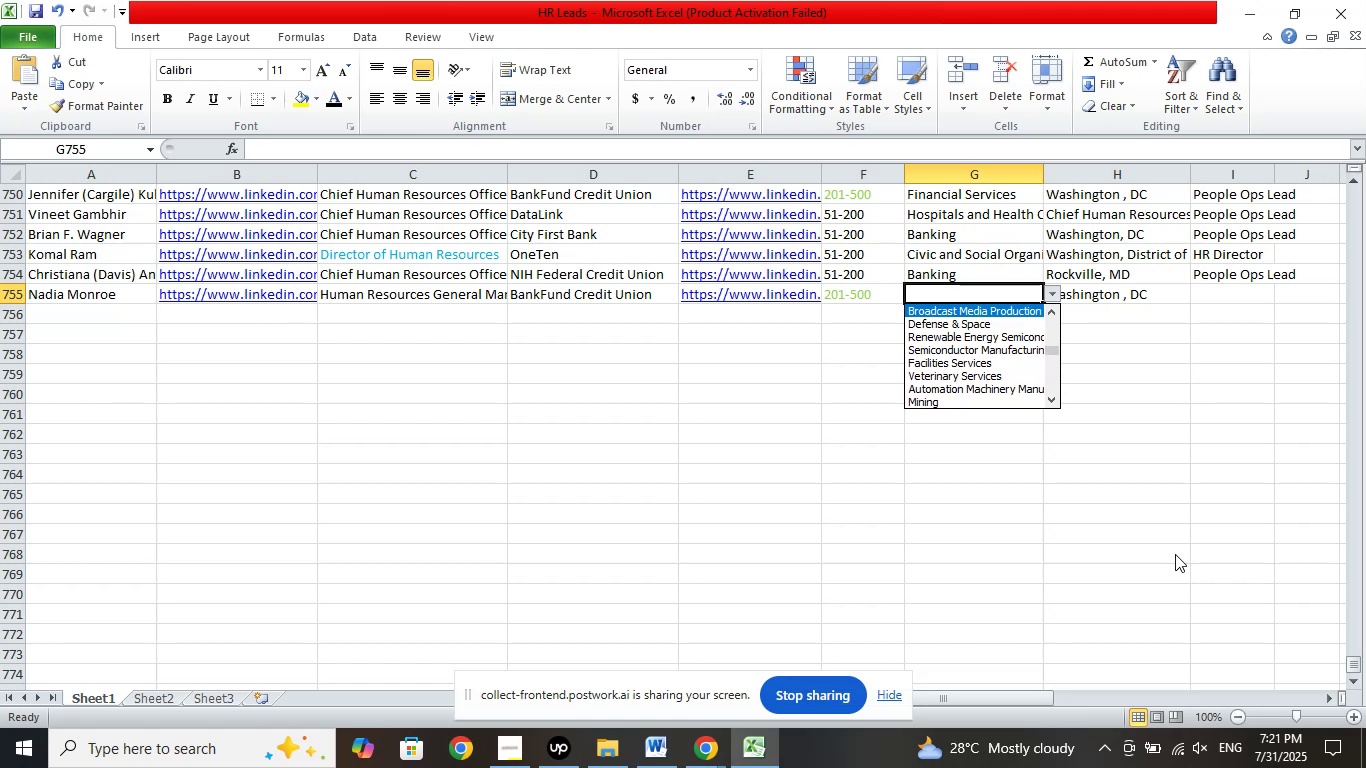 
key(ArrowUp)
 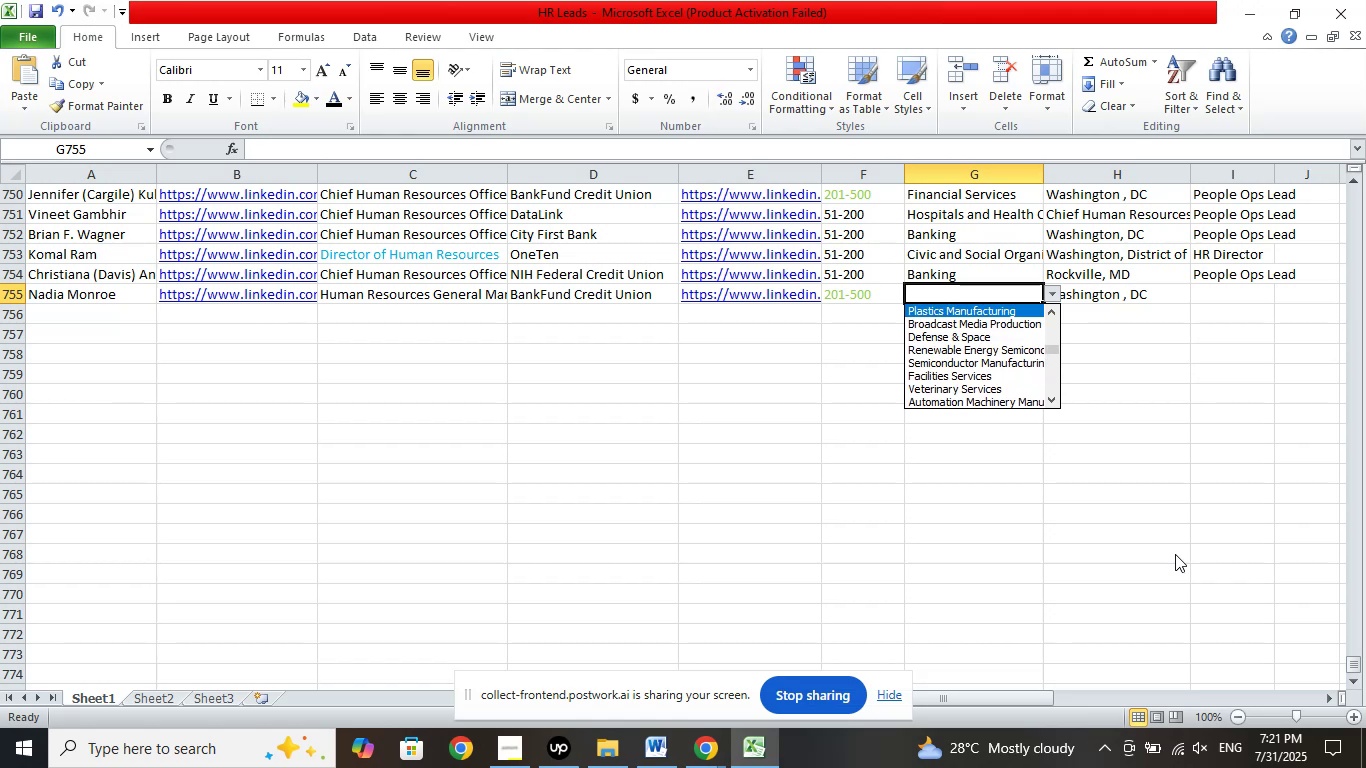 
key(ArrowUp)
 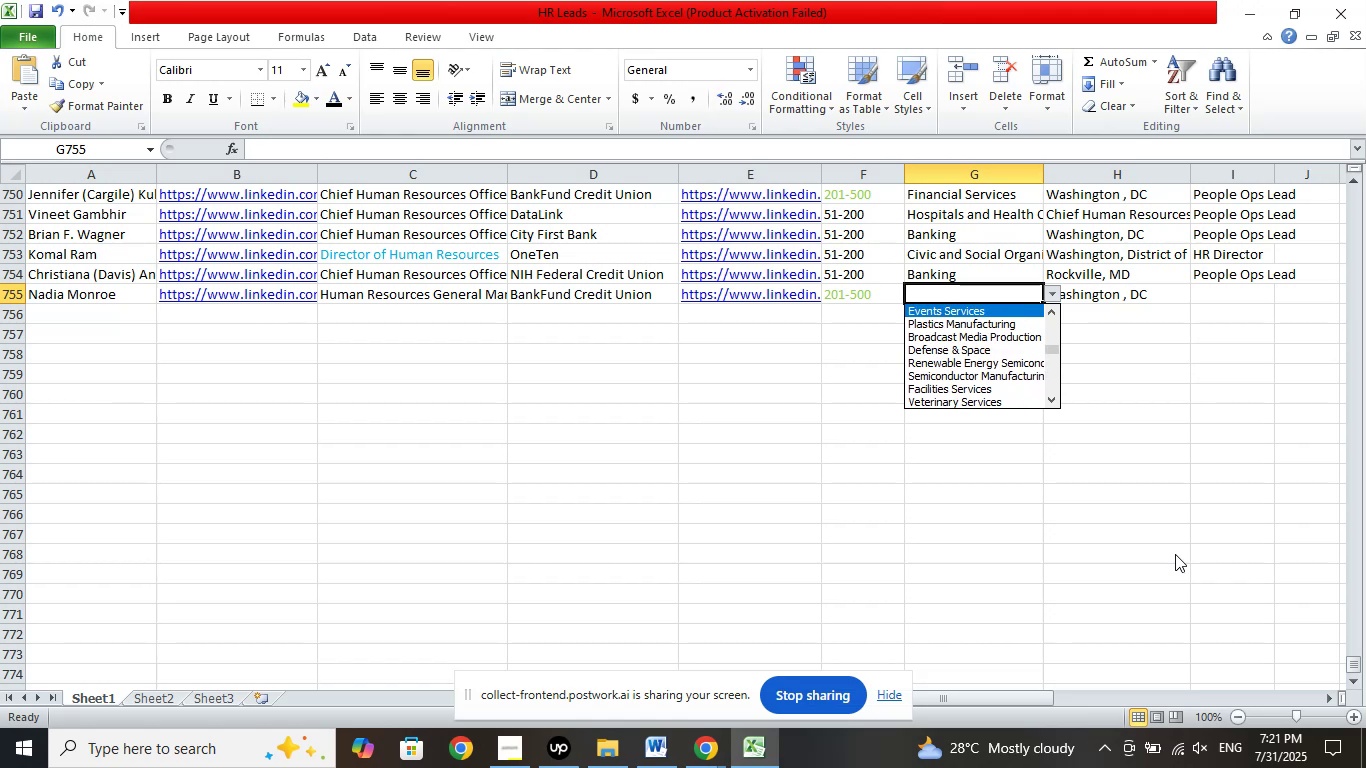 
key(ArrowUp)
 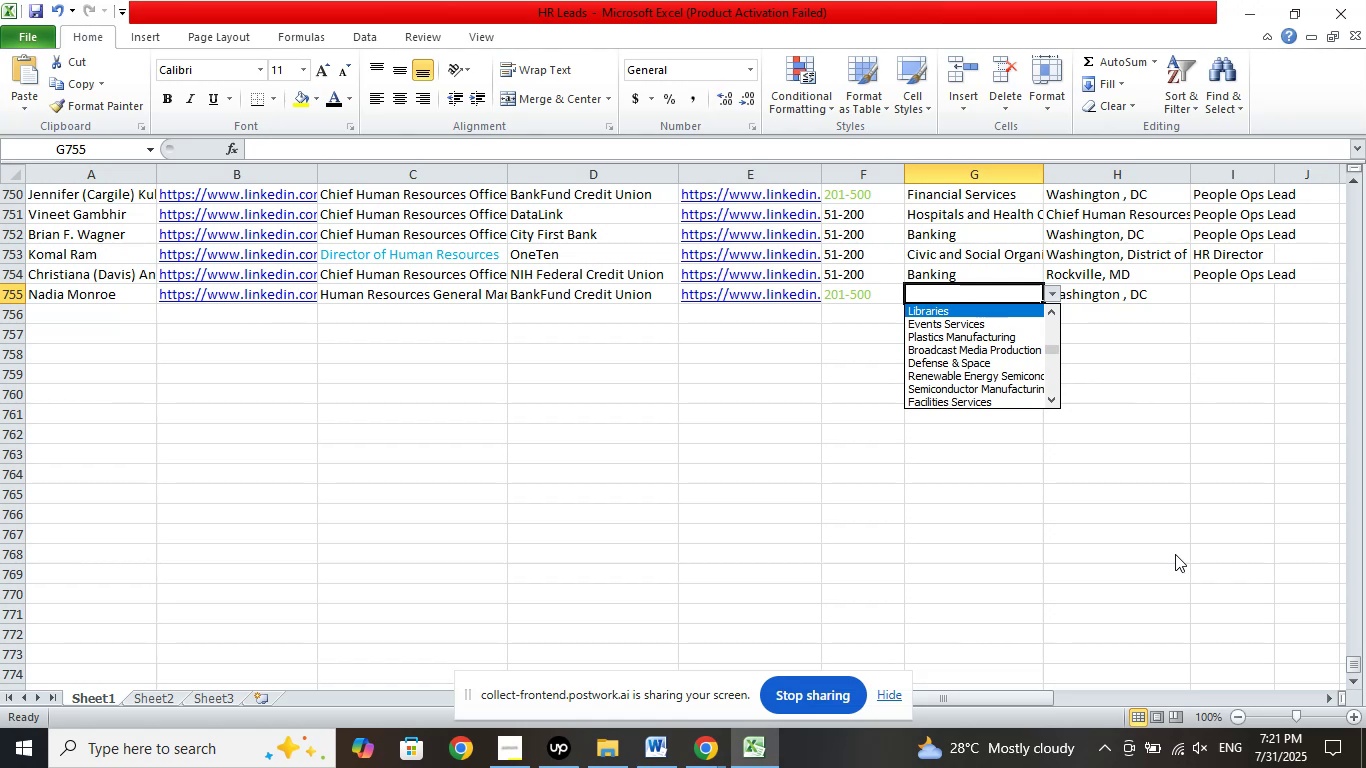 
key(ArrowUp)
 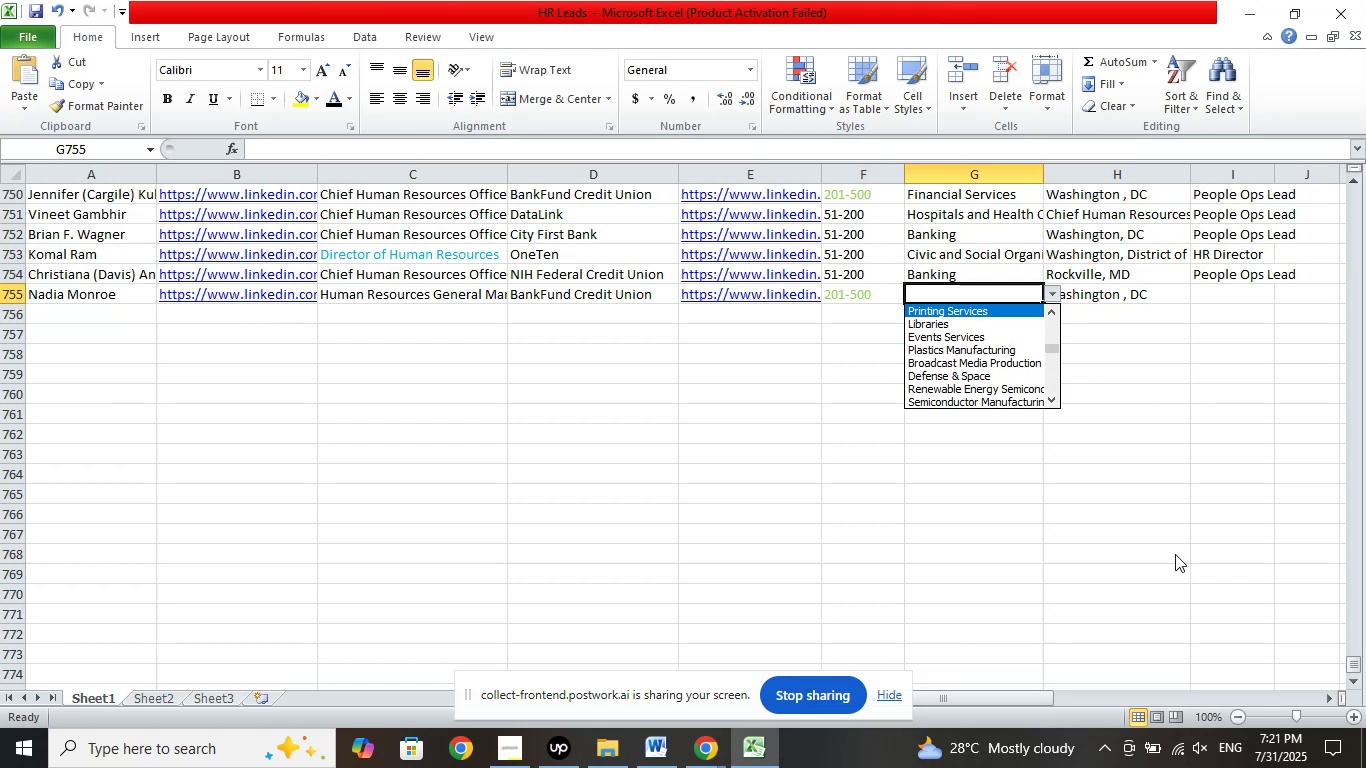 
key(ArrowUp)
 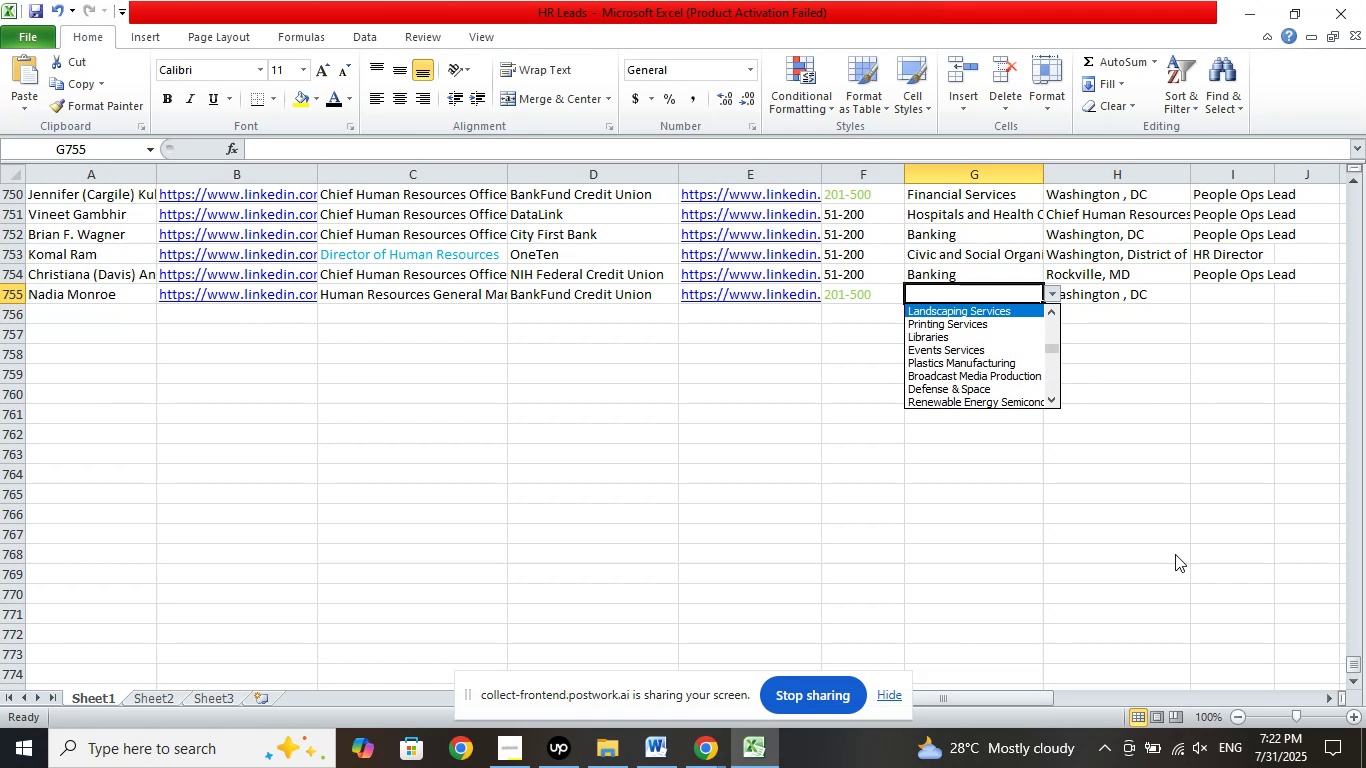 
key(ArrowUp)
 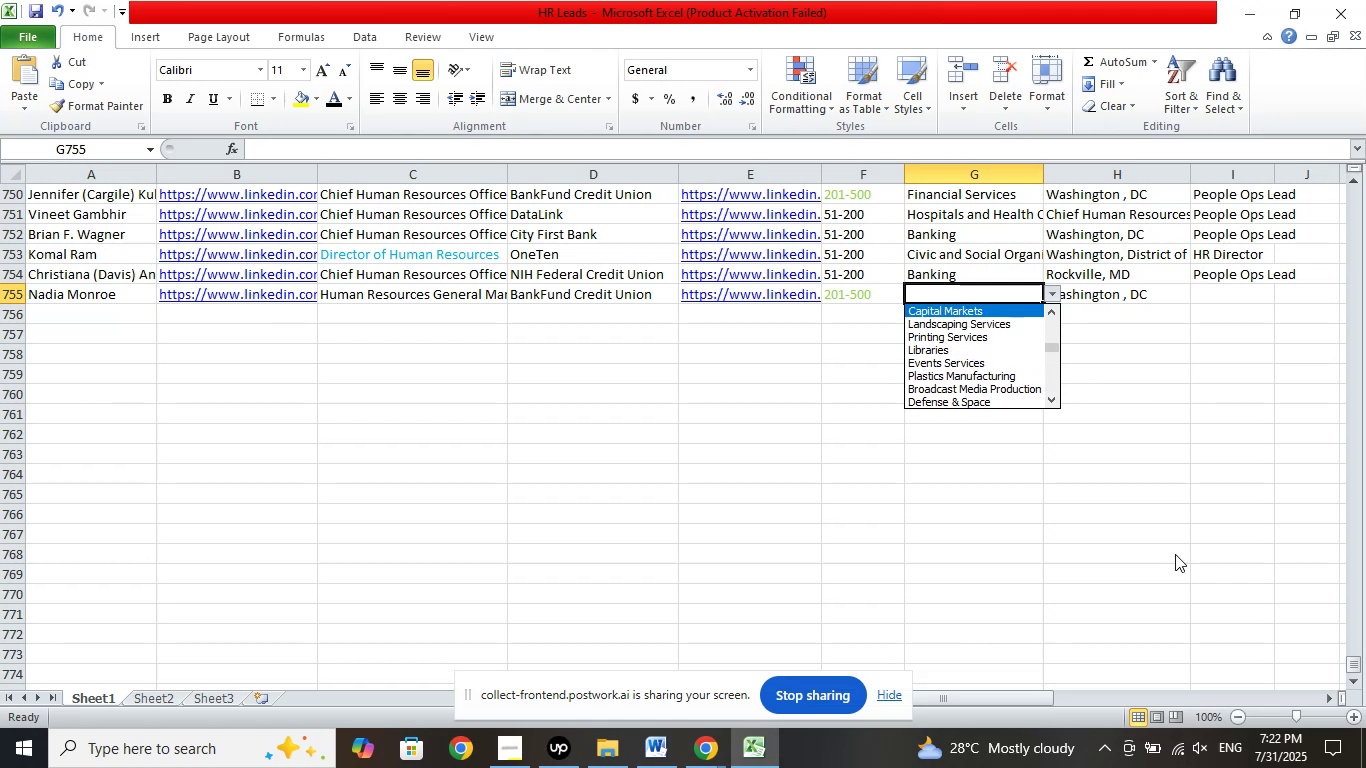 
key(ArrowUp)
 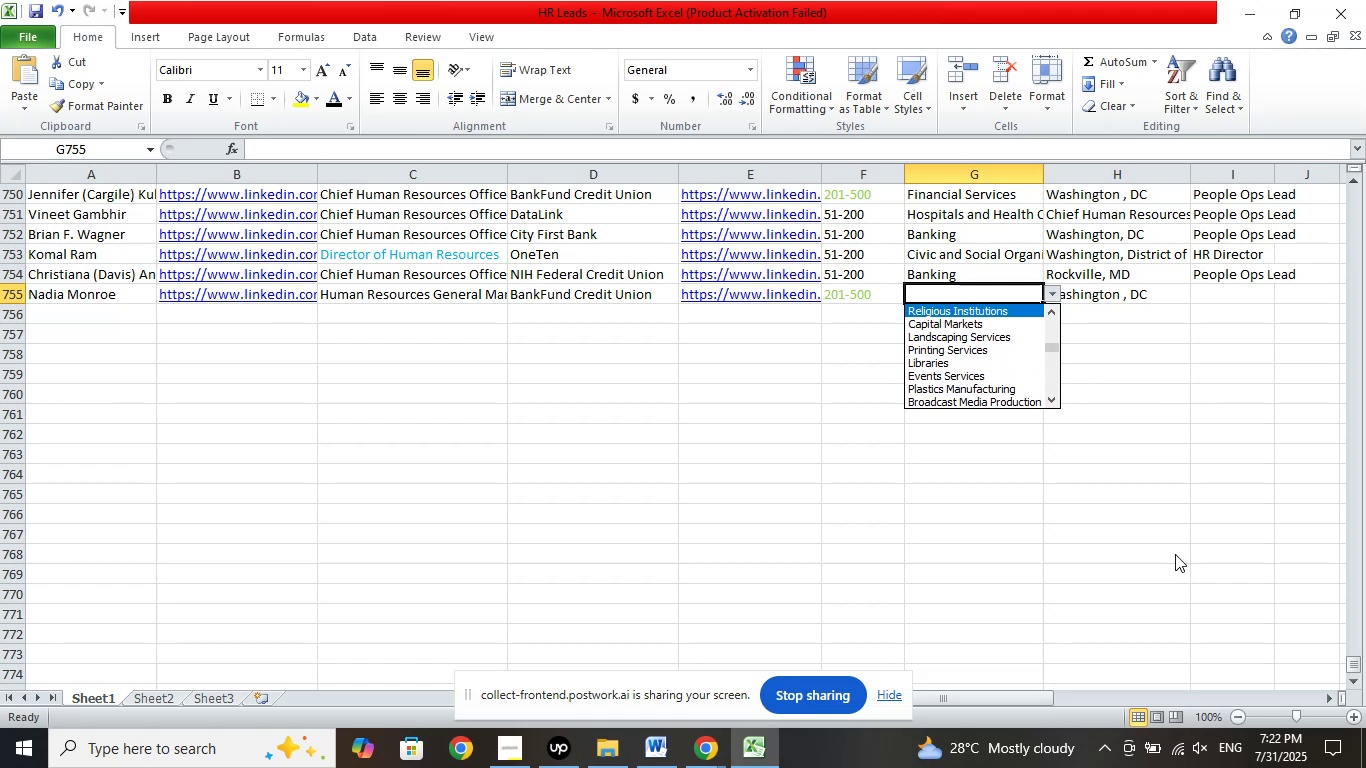 
key(ArrowUp)
 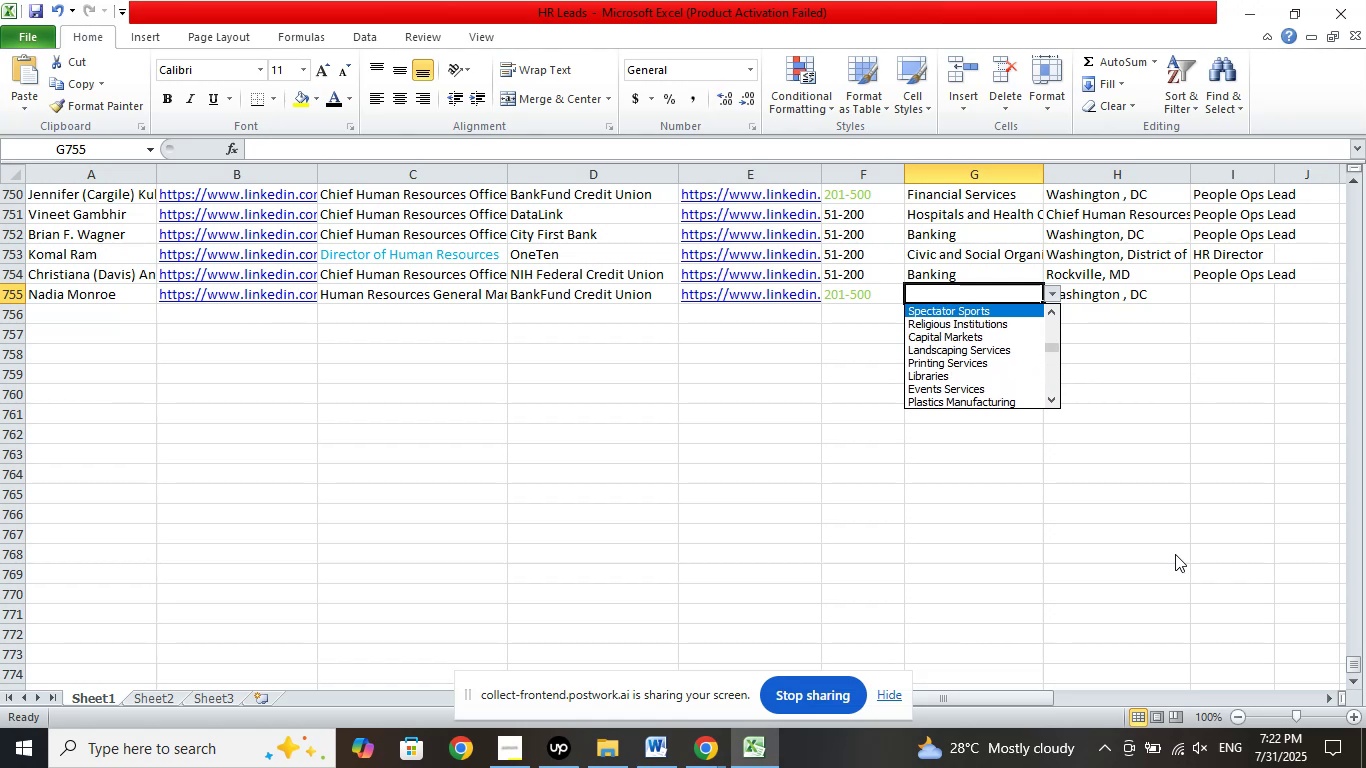 
key(ArrowUp)
 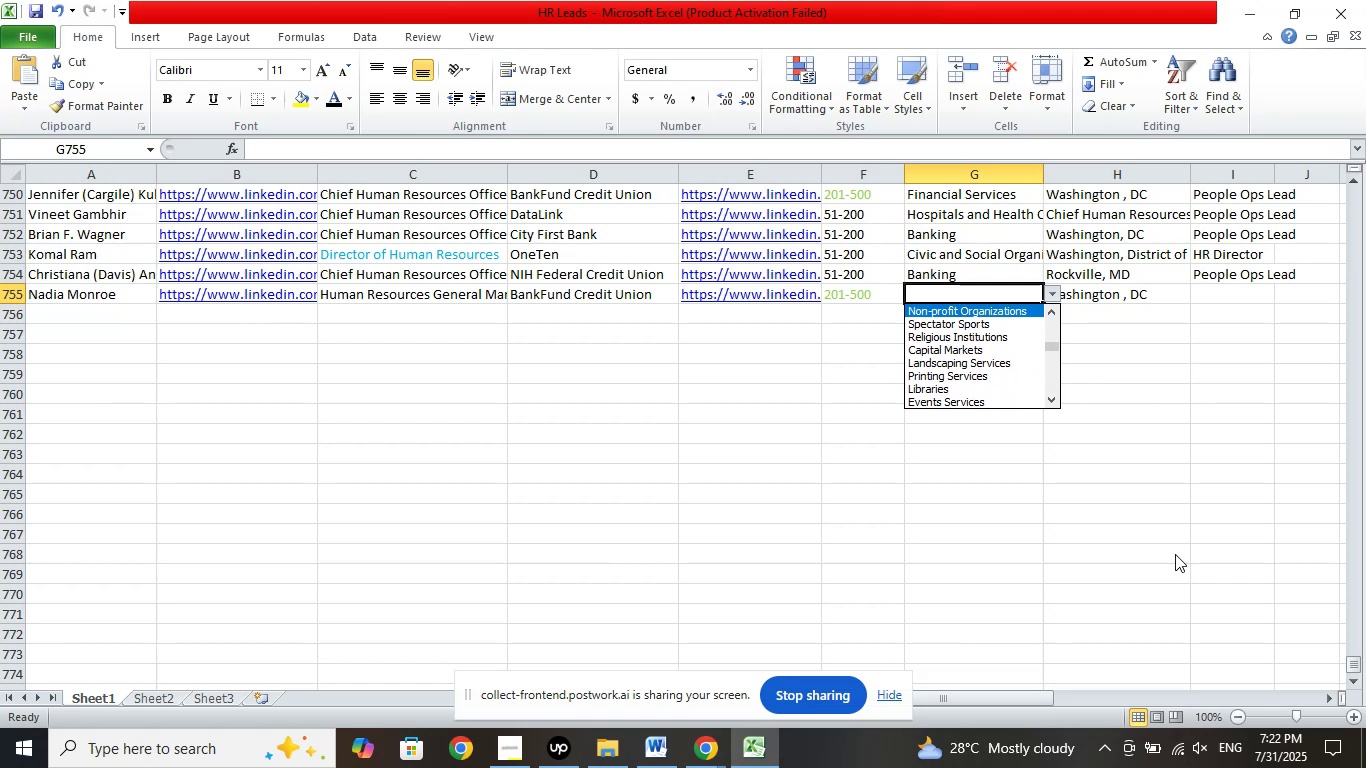 
key(ArrowUp)
 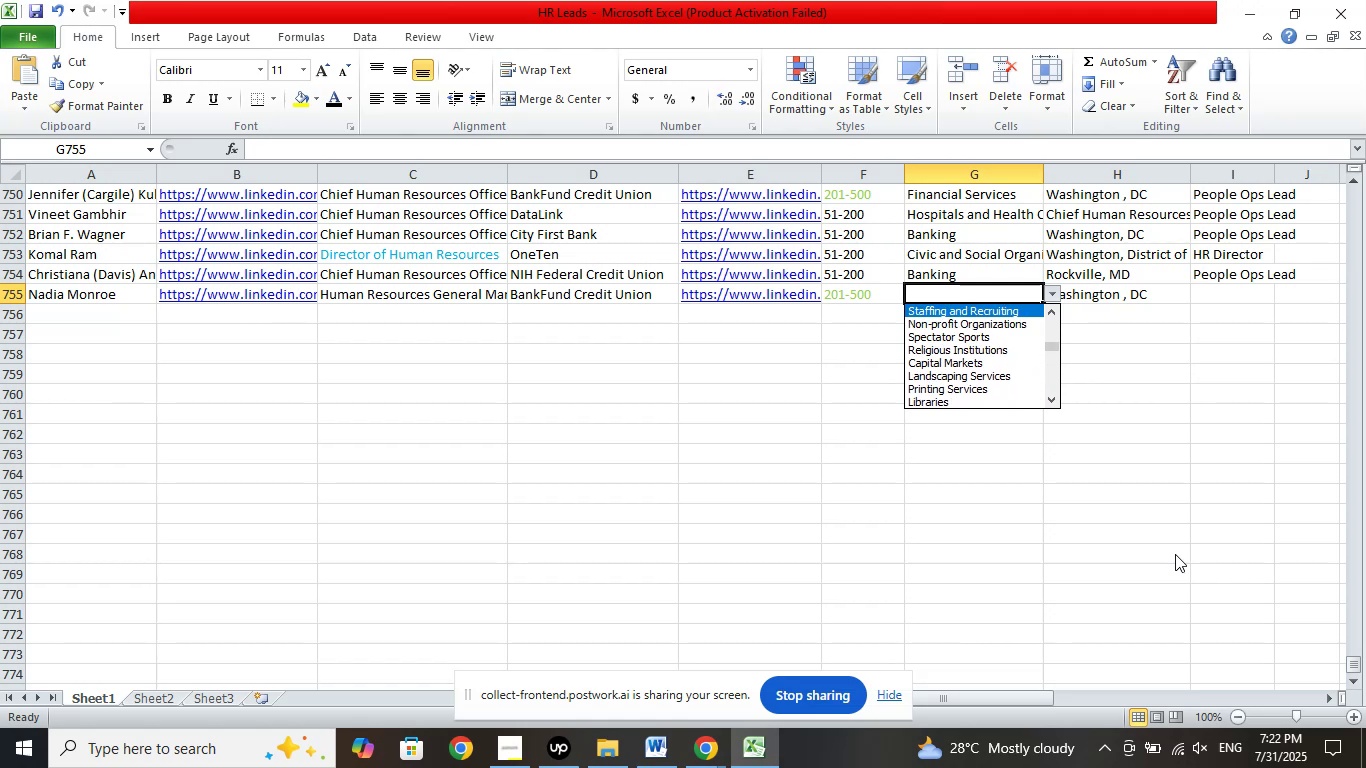 
key(ArrowUp)
 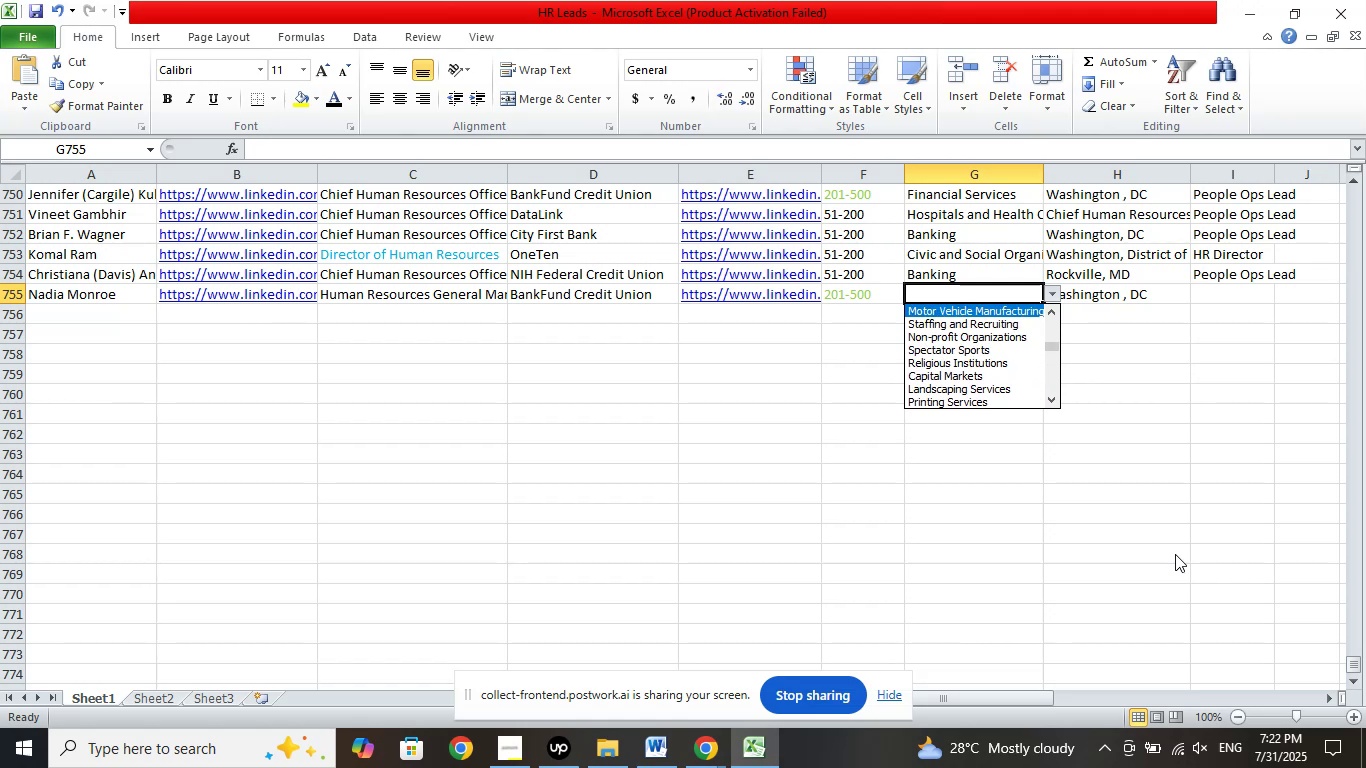 
key(ArrowUp)
 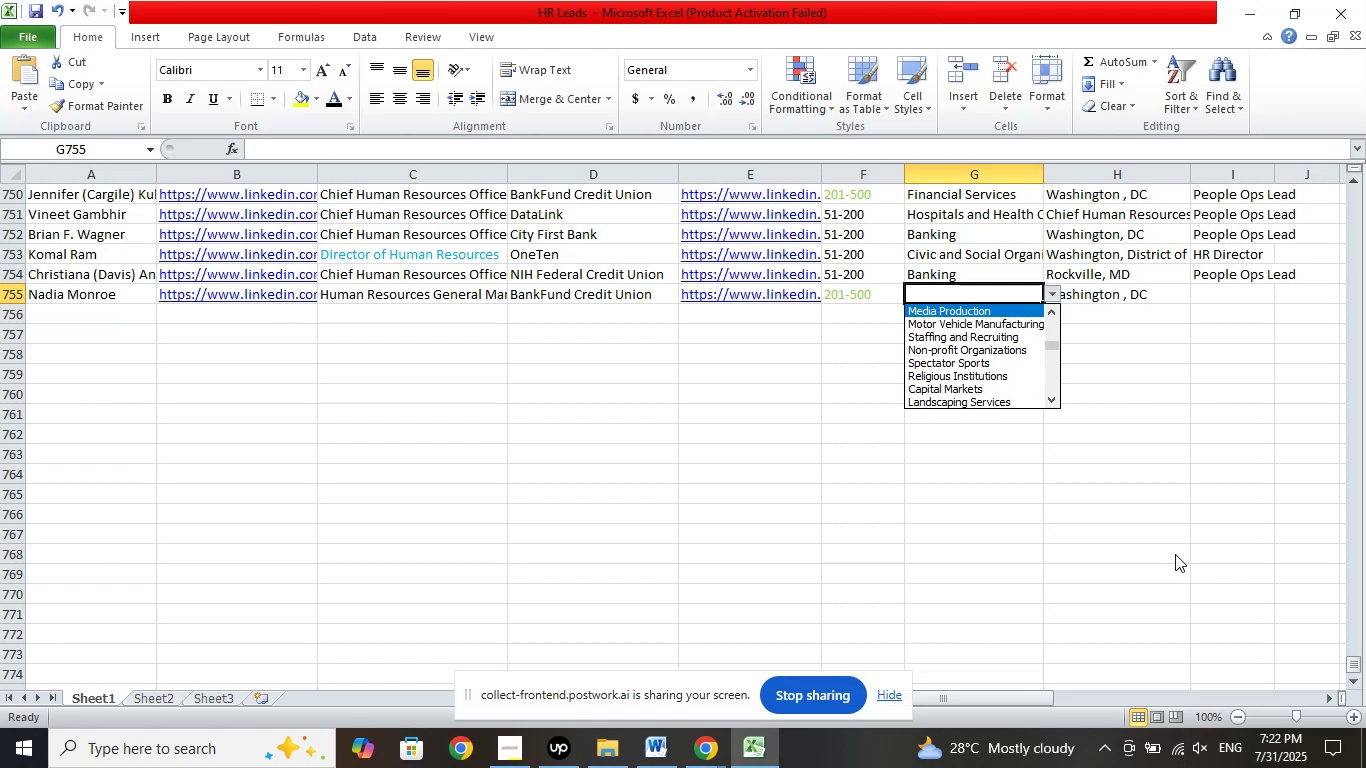 
key(ArrowUp)
 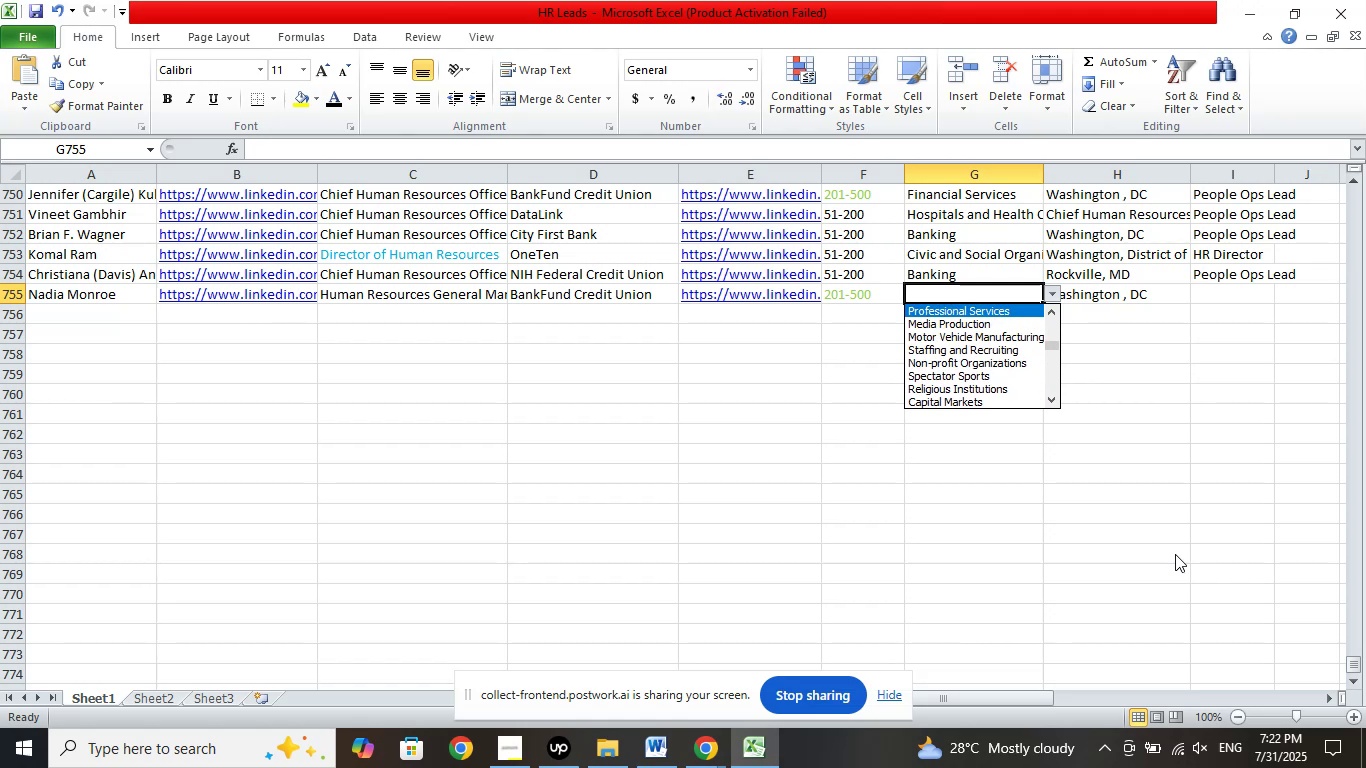 
key(ArrowUp)
 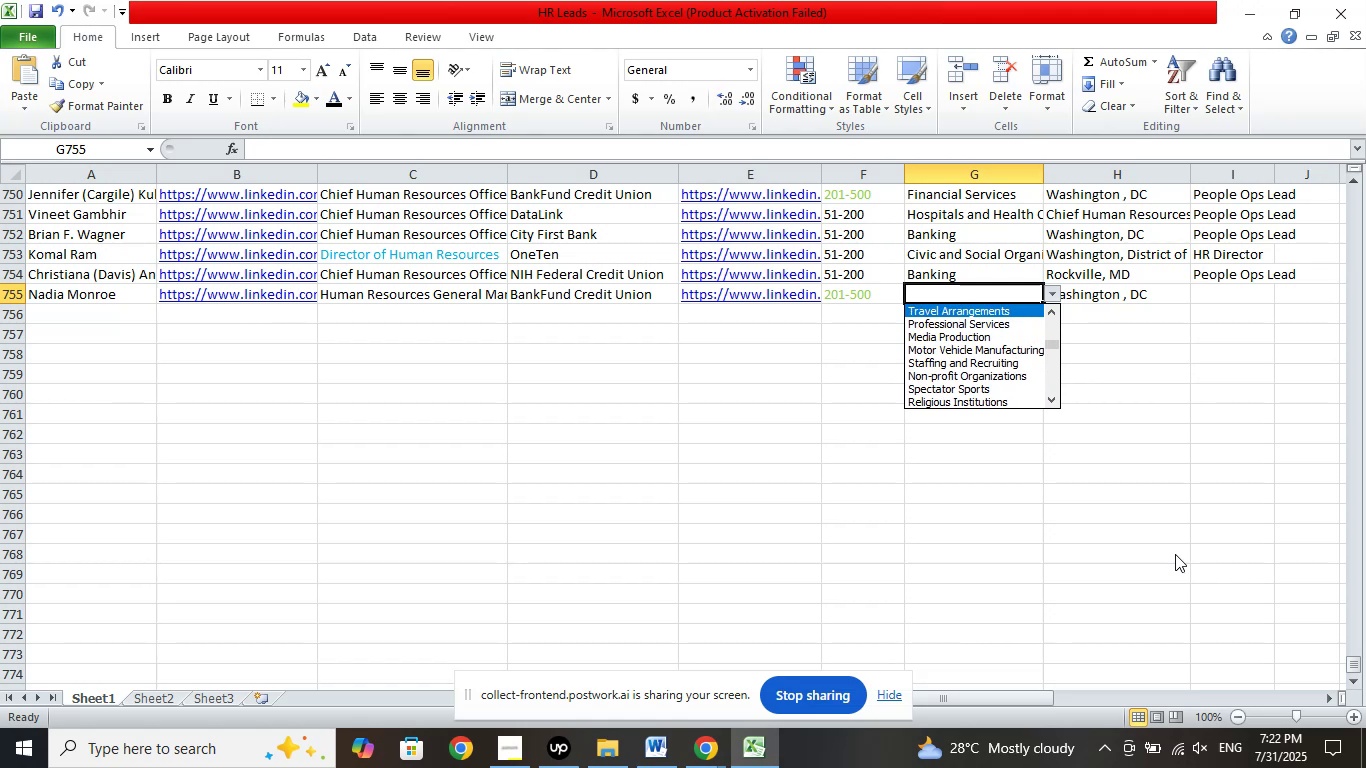 
key(ArrowUp)
 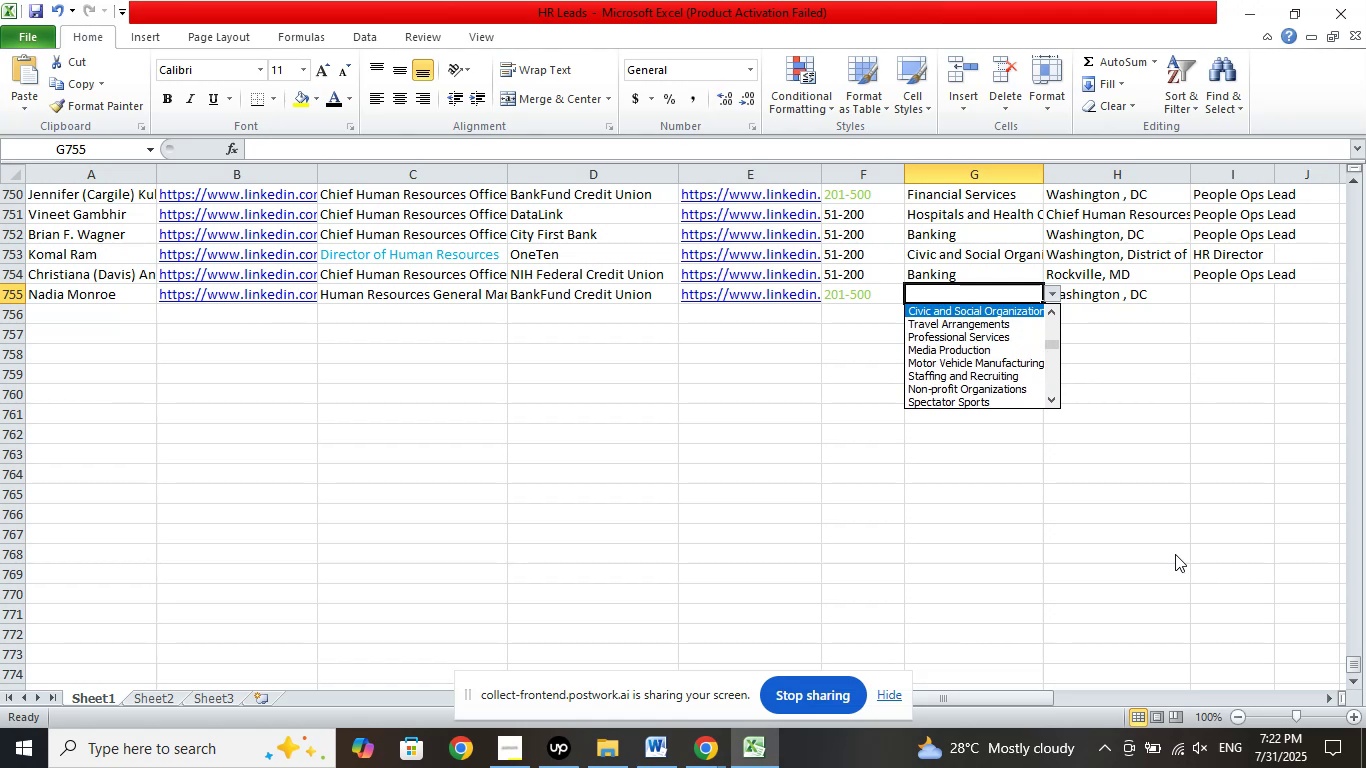 
key(ArrowUp)
 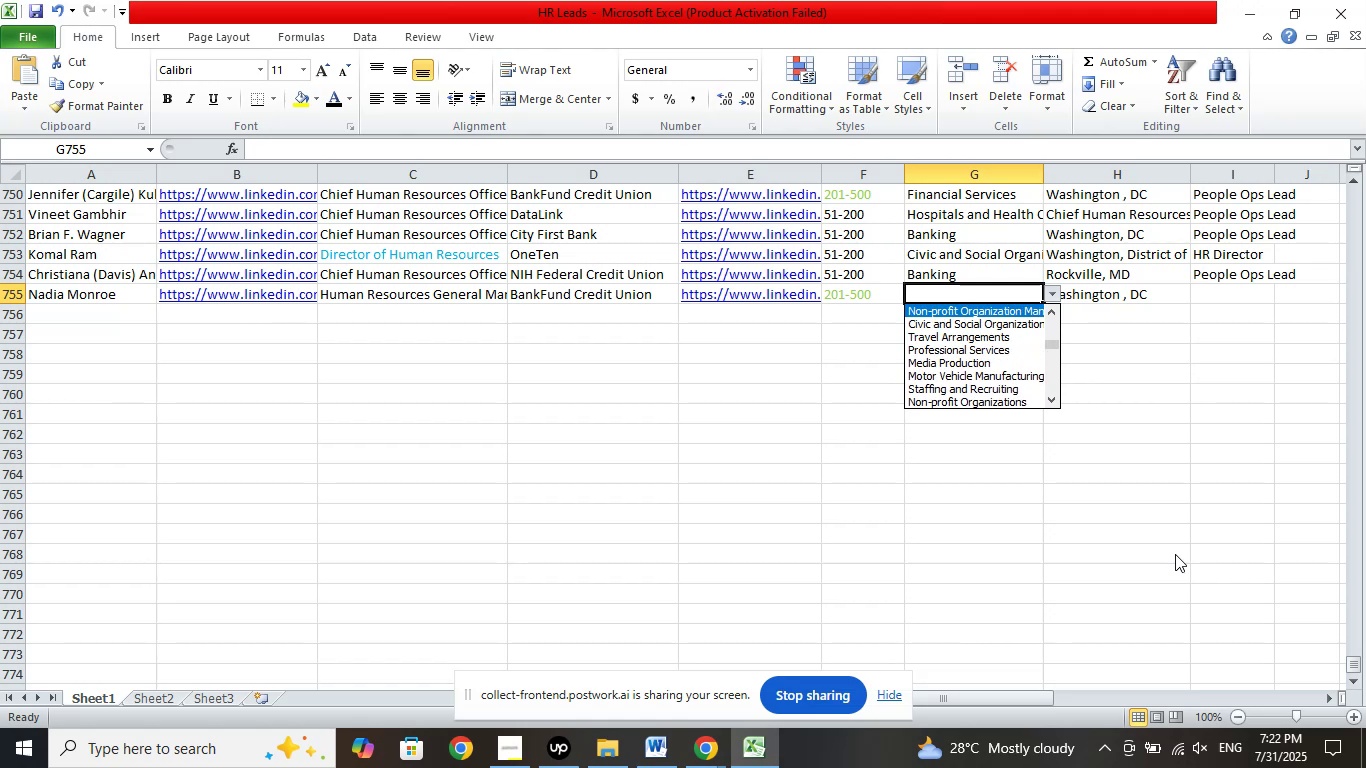 
key(ArrowUp)
 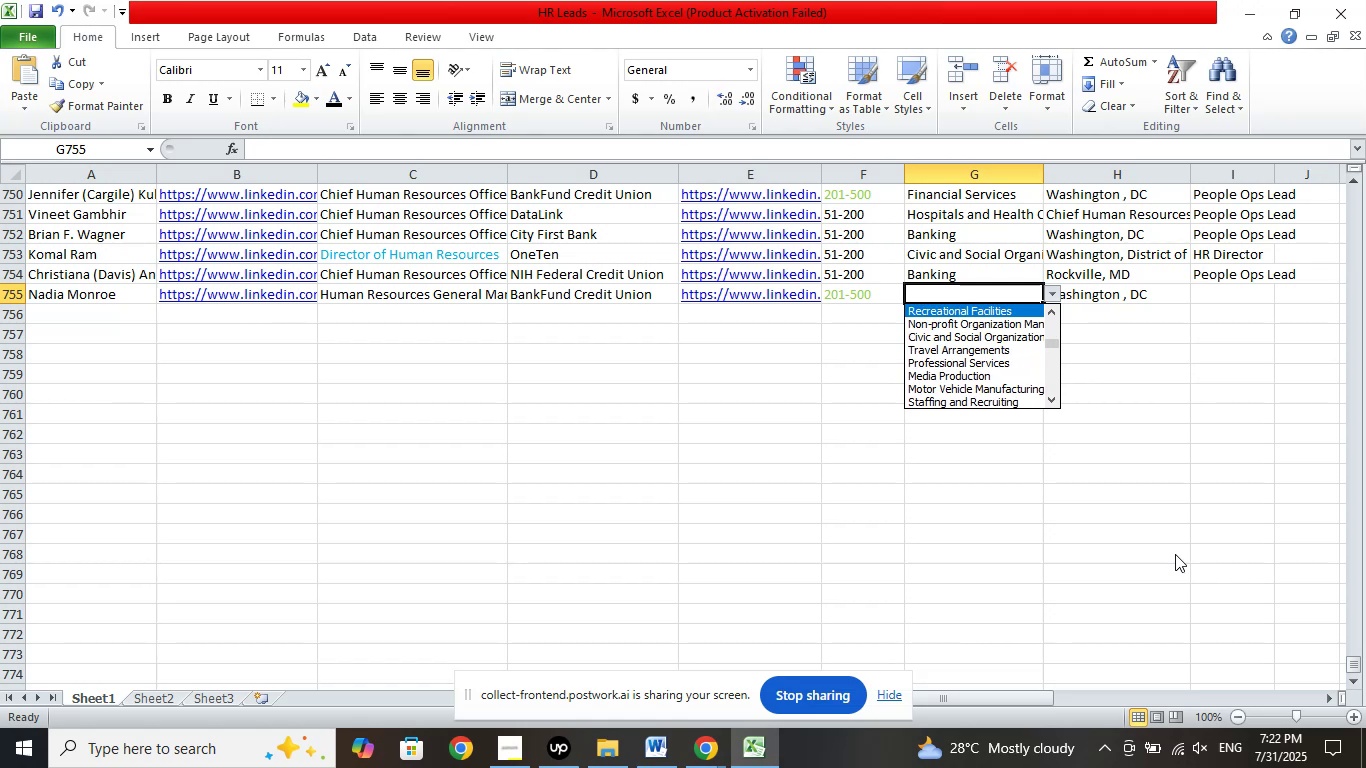 
key(ArrowUp)
 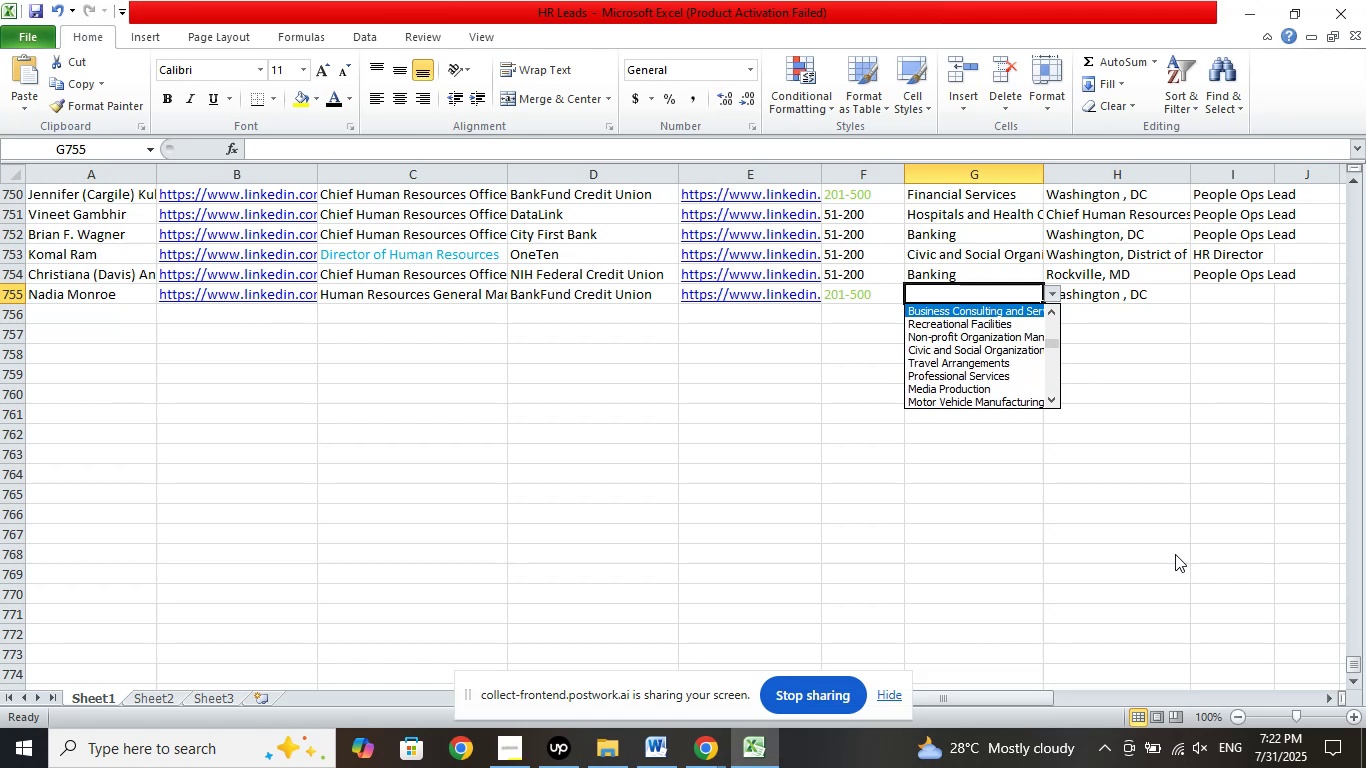 
key(ArrowUp)
 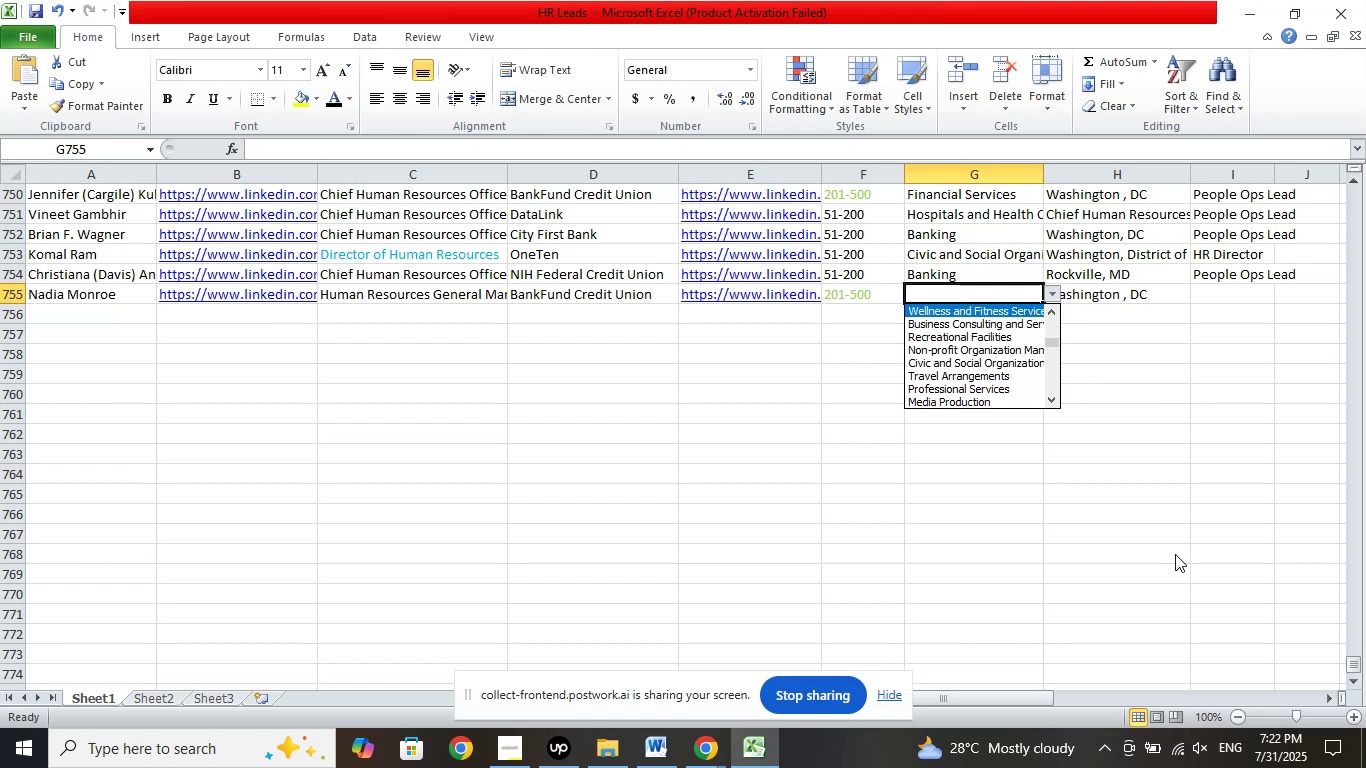 
key(ArrowUp)
 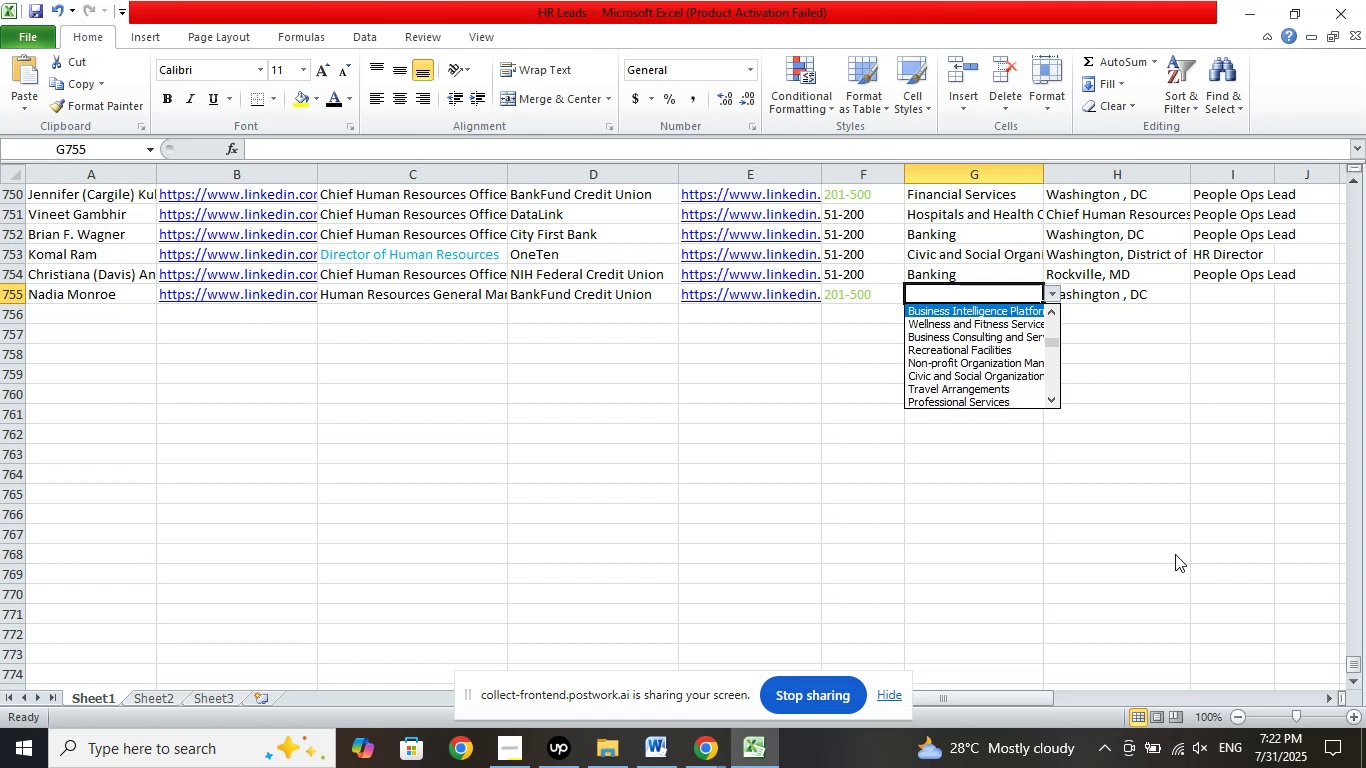 
key(ArrowUp)
 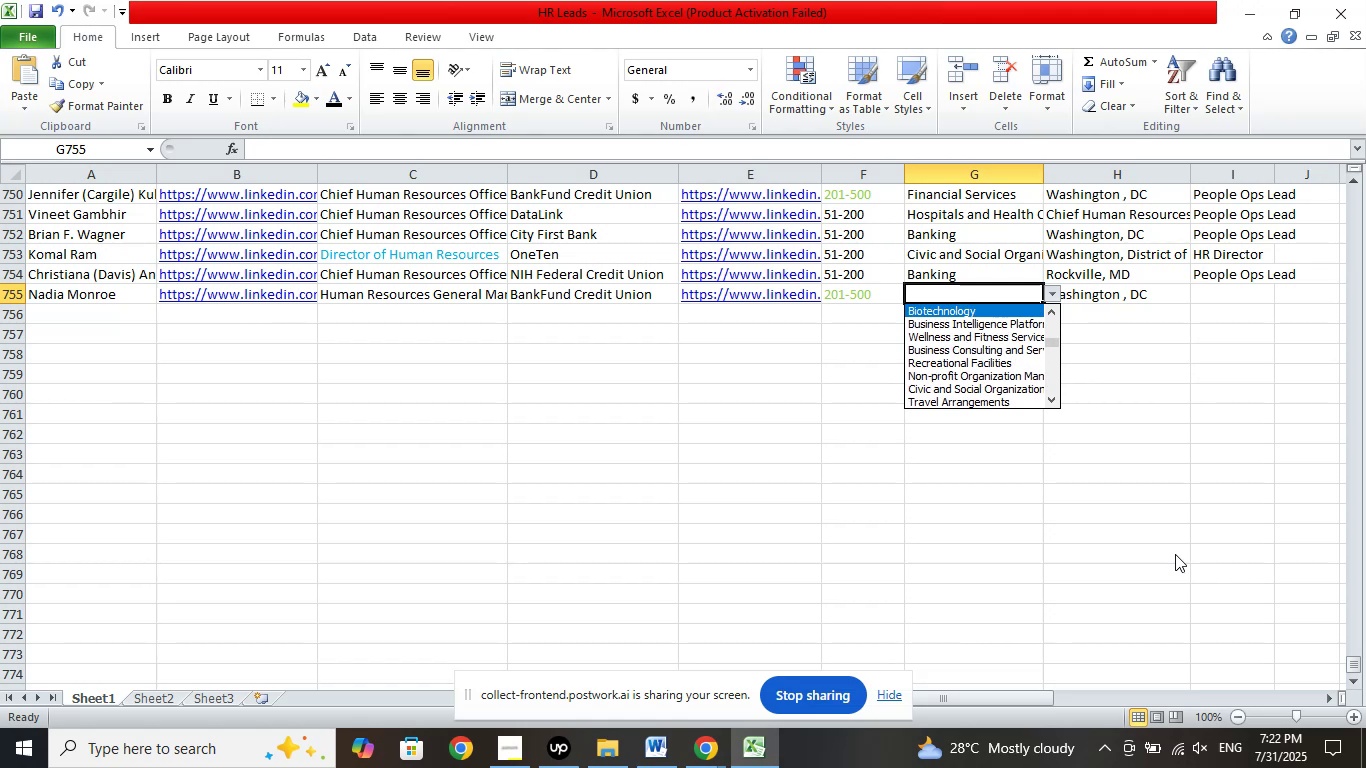 
key(ArrowUp)
 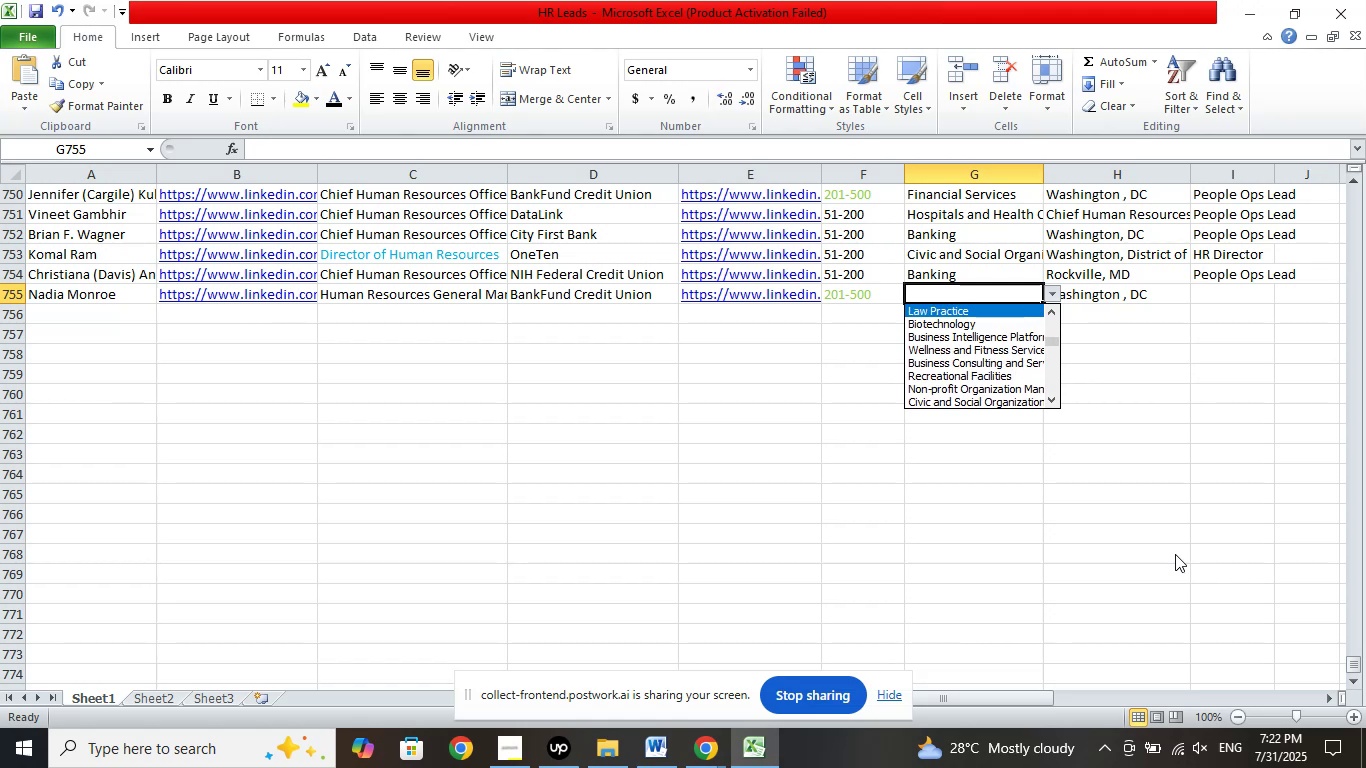 
key(ArrowUp)
 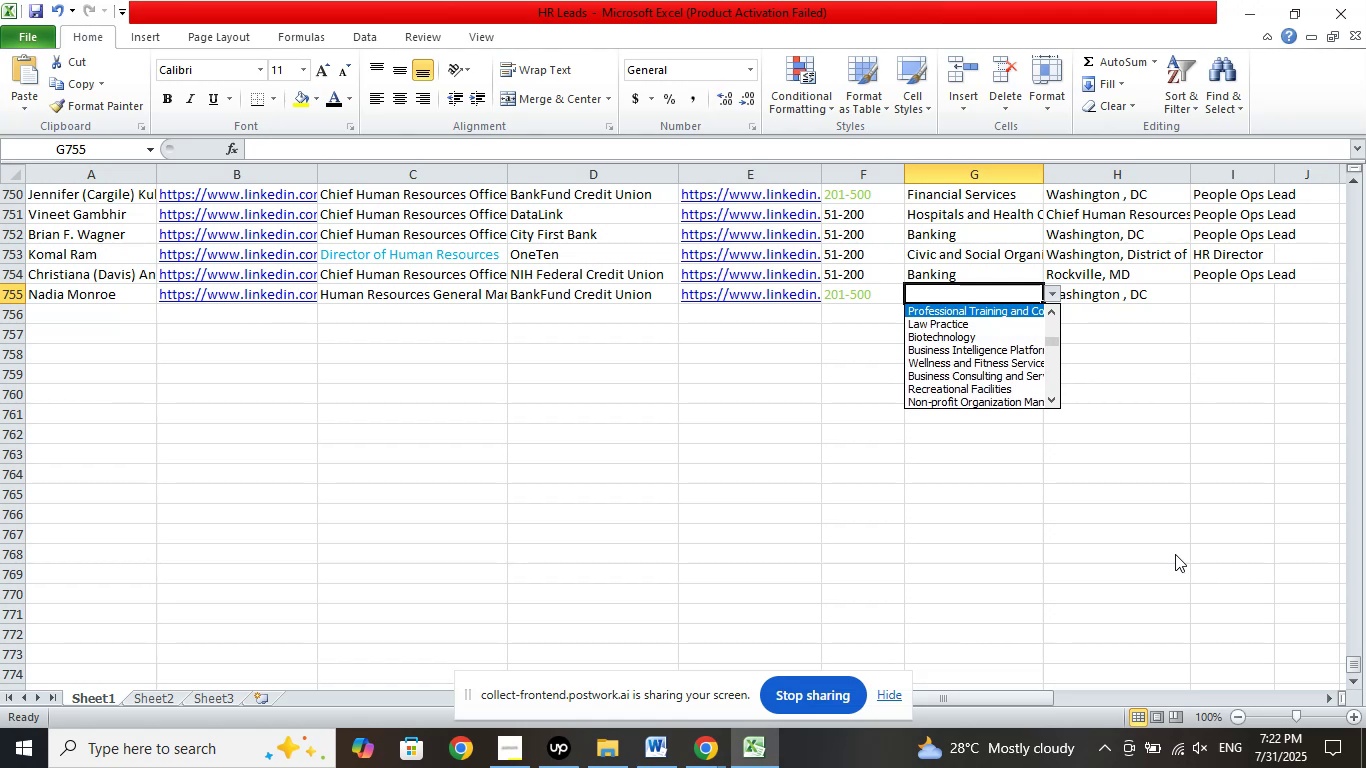 
key(ArrowUp)
 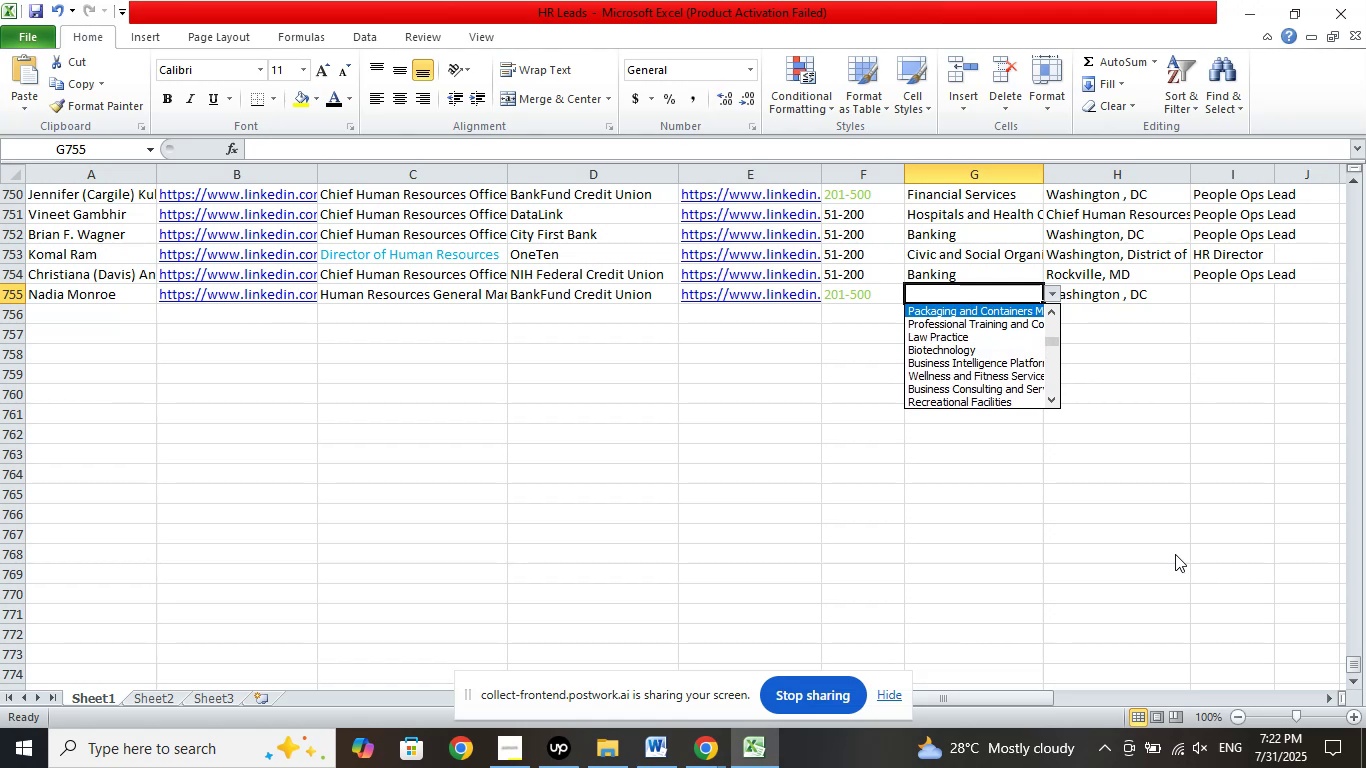 
key(ArrowUp)
 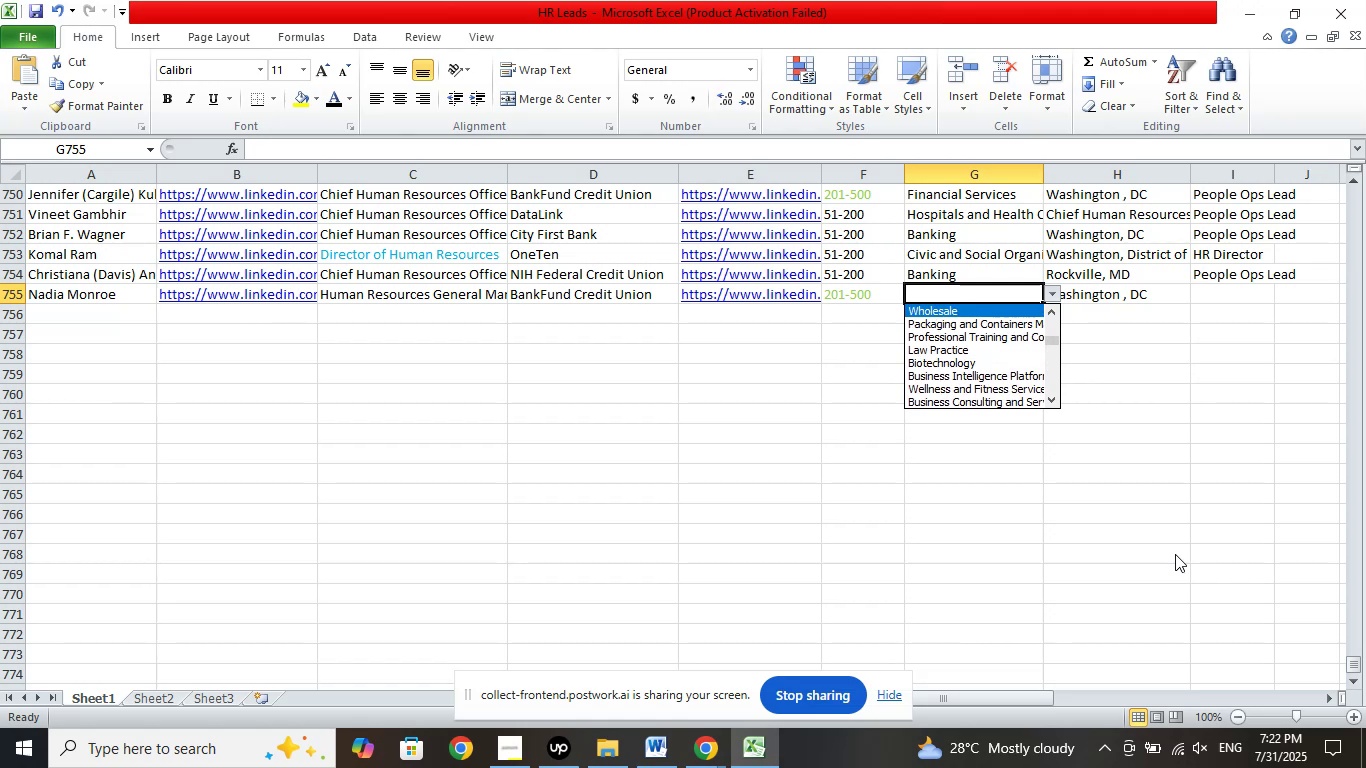 
key(ArrowUp)
 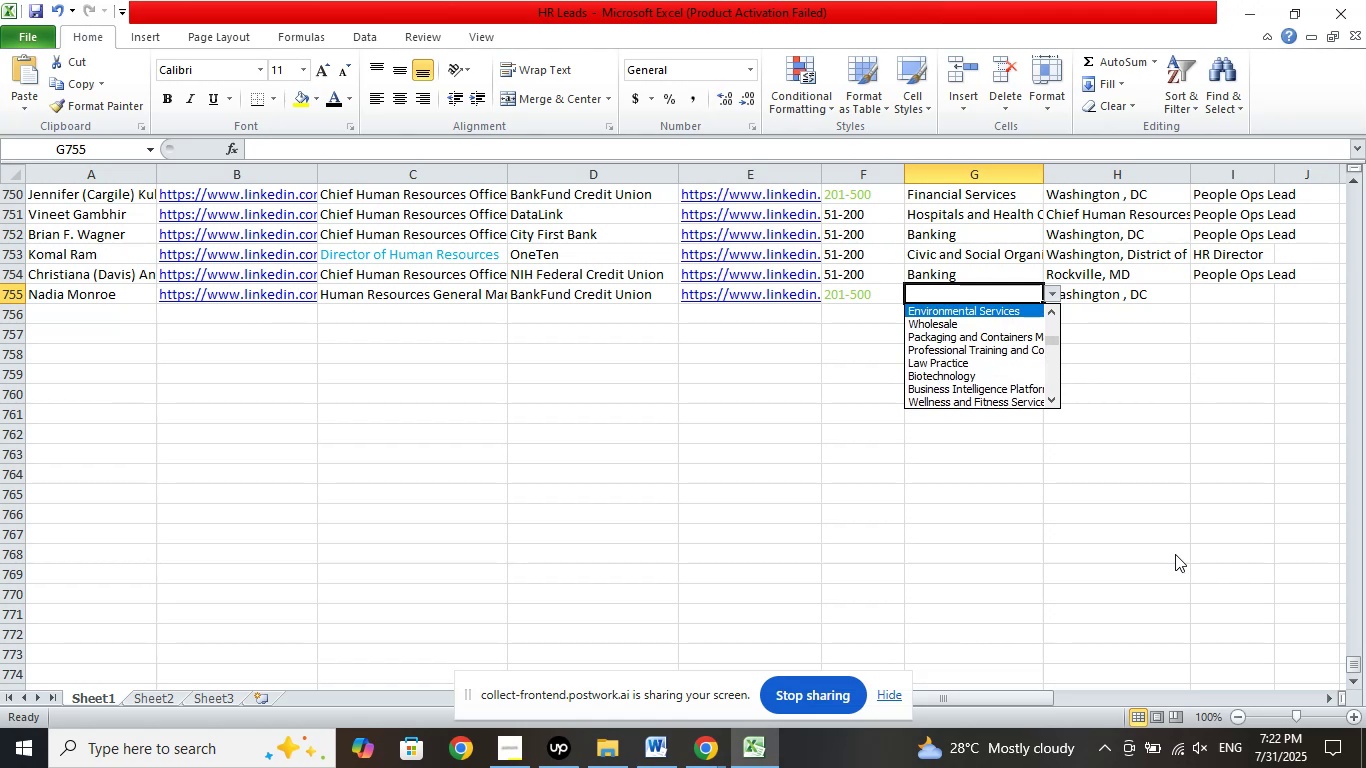 
key(ArrowUp)
 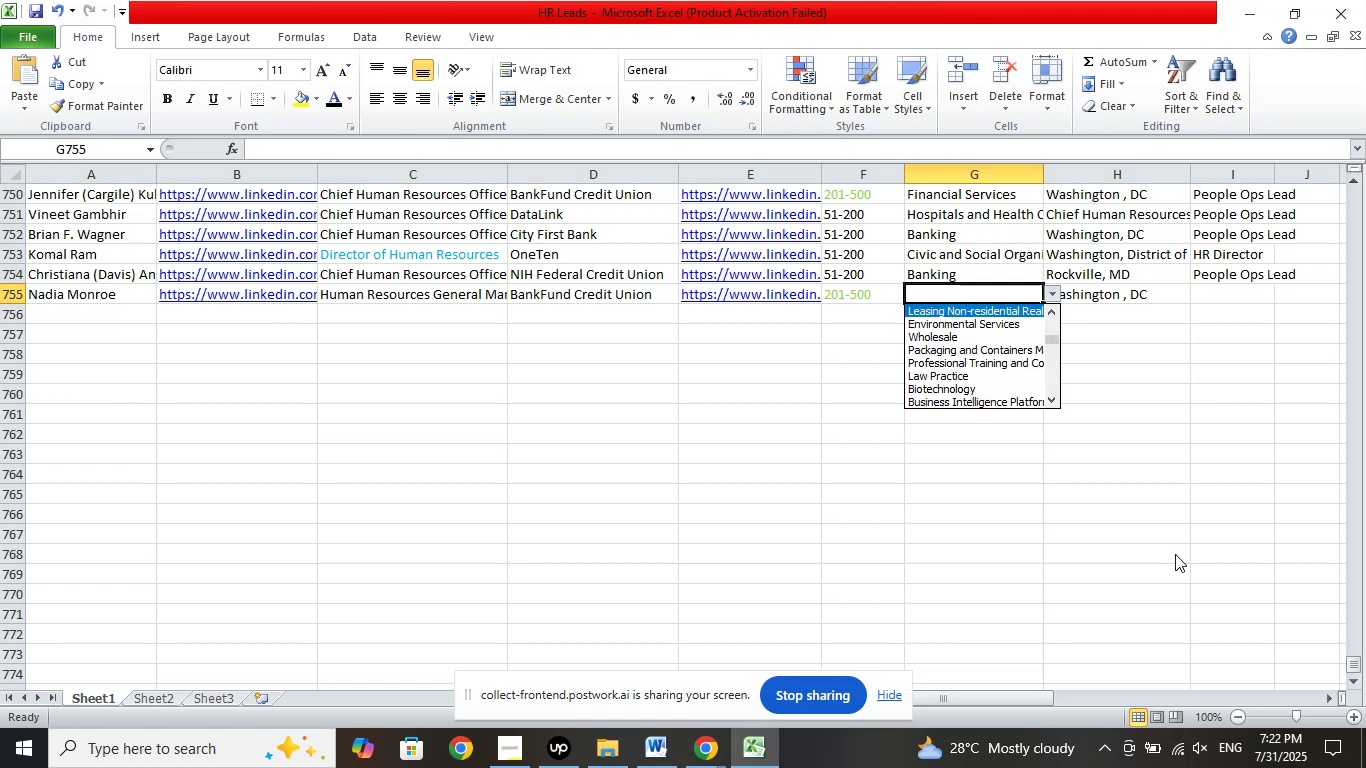 
key(ArrowUp)
 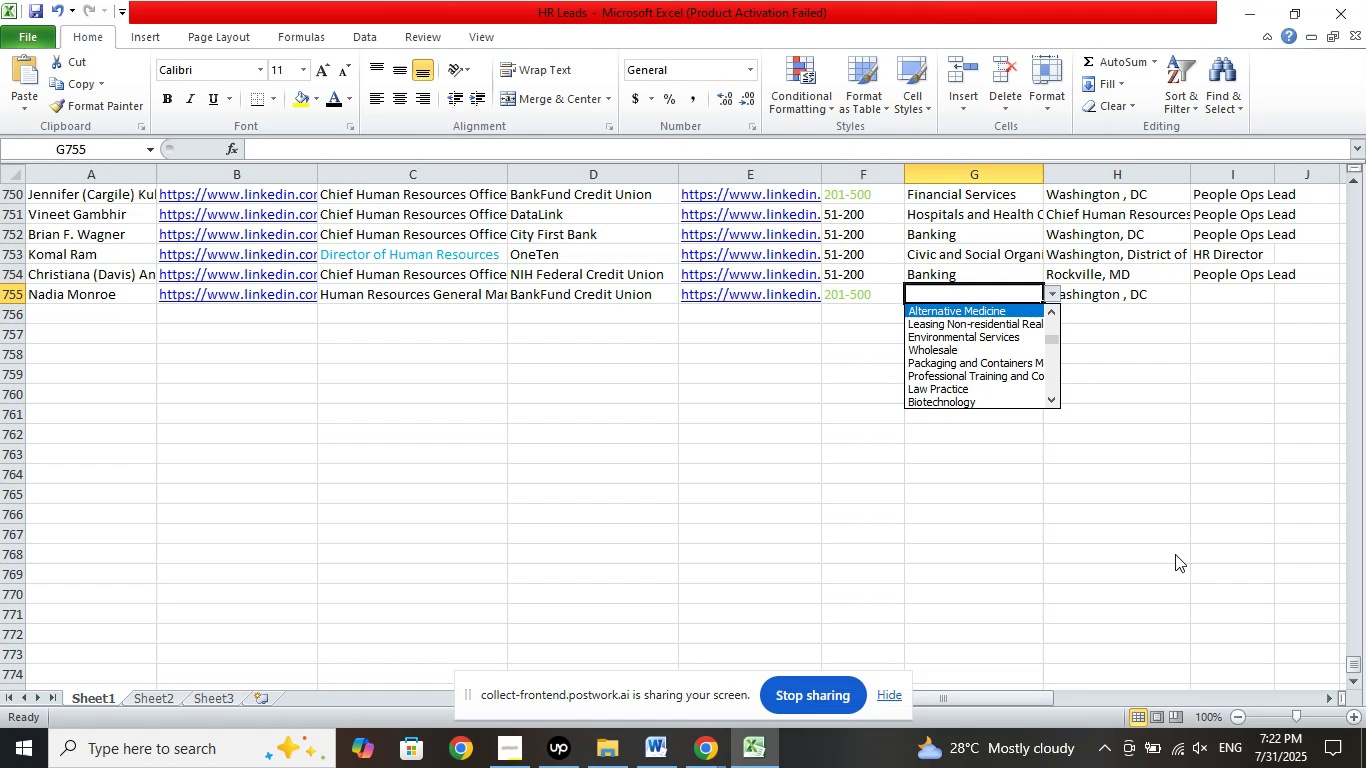 
key(ArrowUp)
 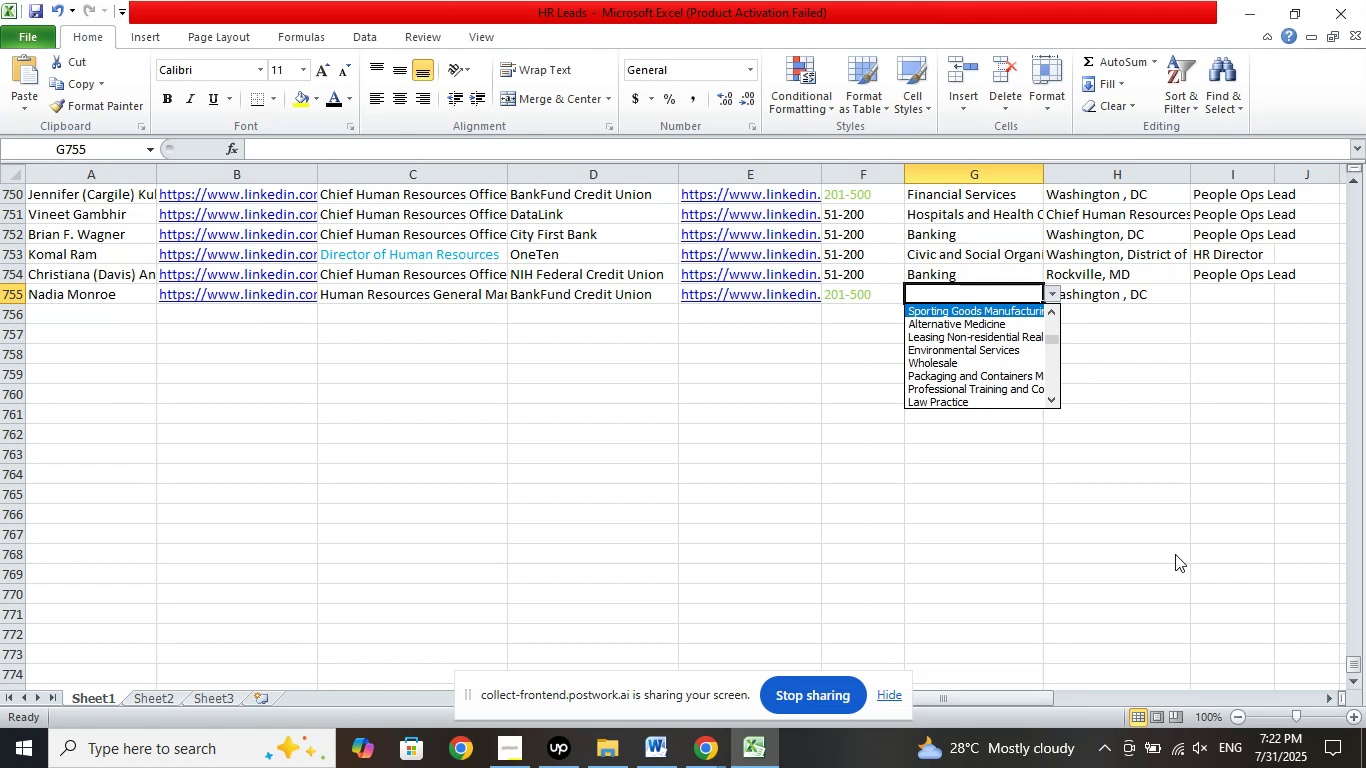 
key(ArrowUp)
 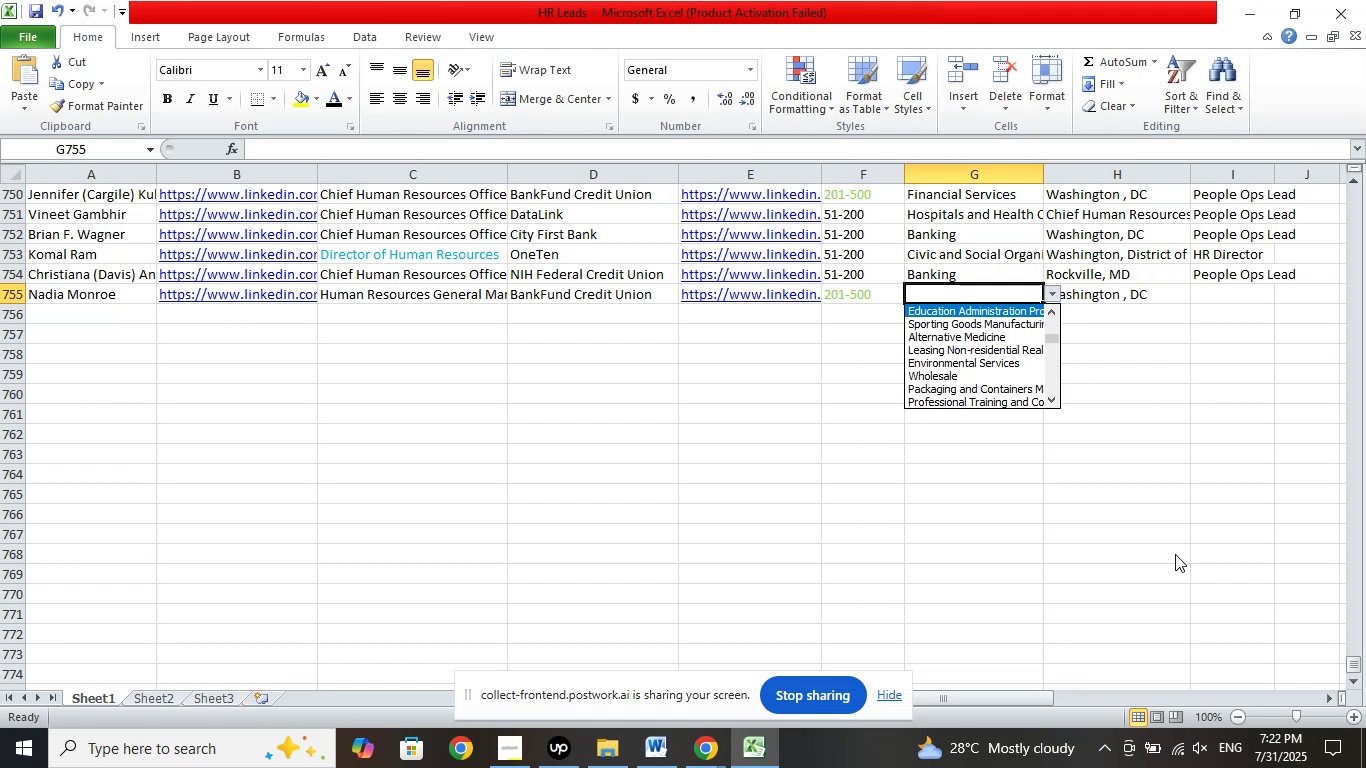 
key(ArrowUp)
 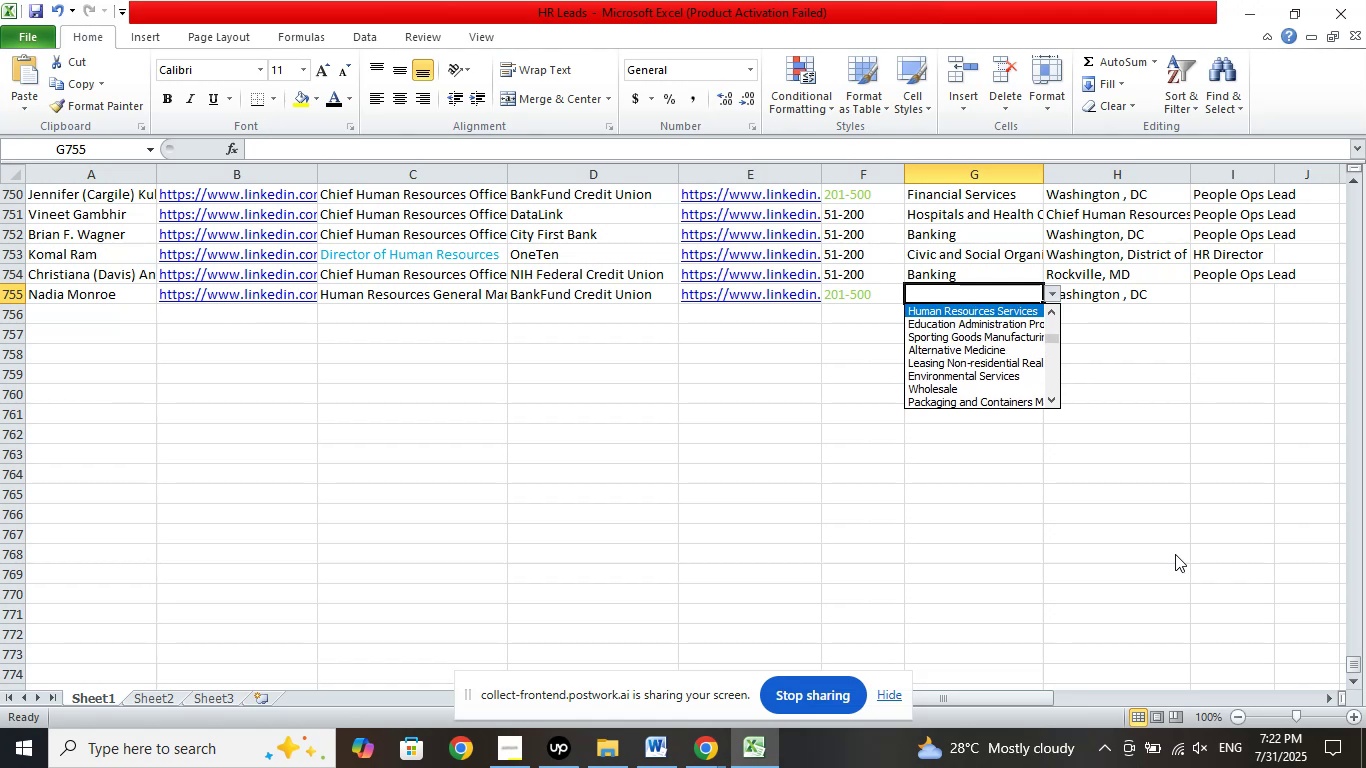 
key(ArrowUp)
 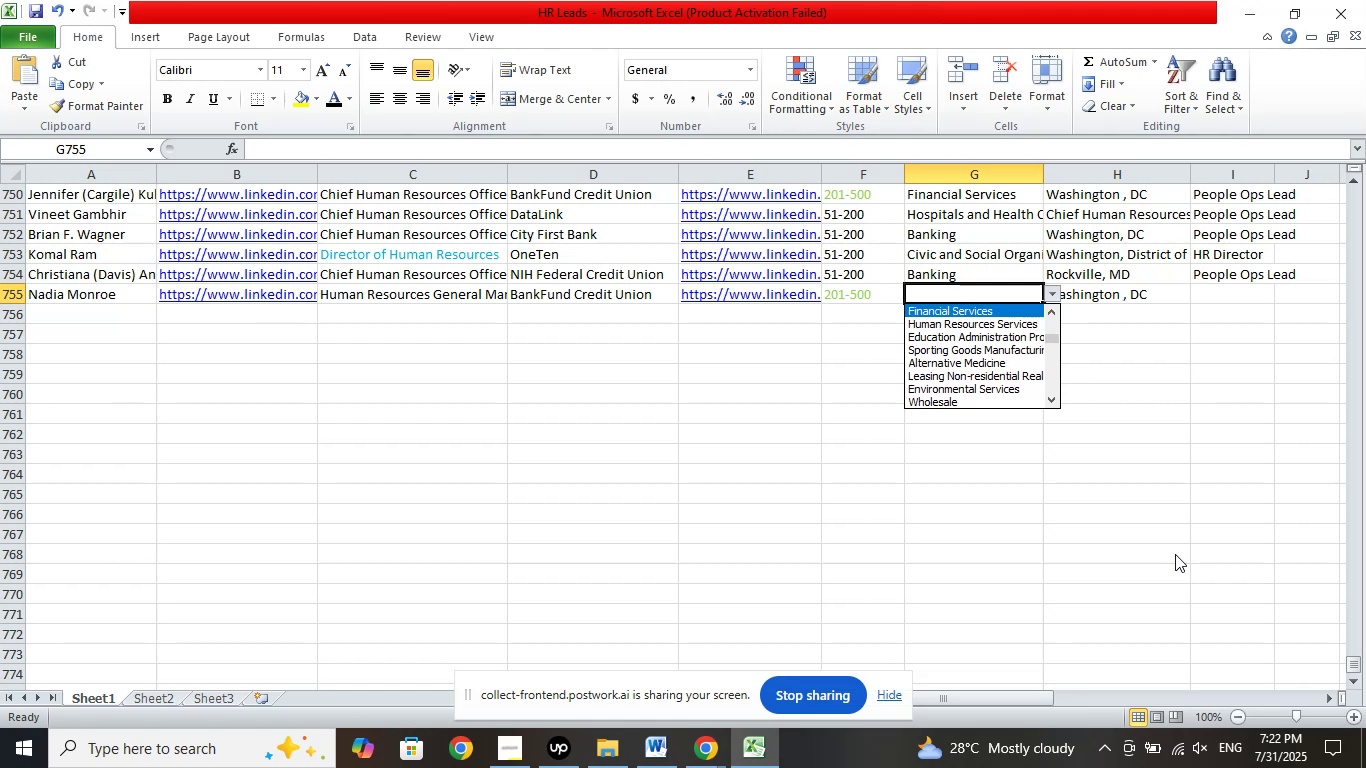 
key(ArrowUp)
 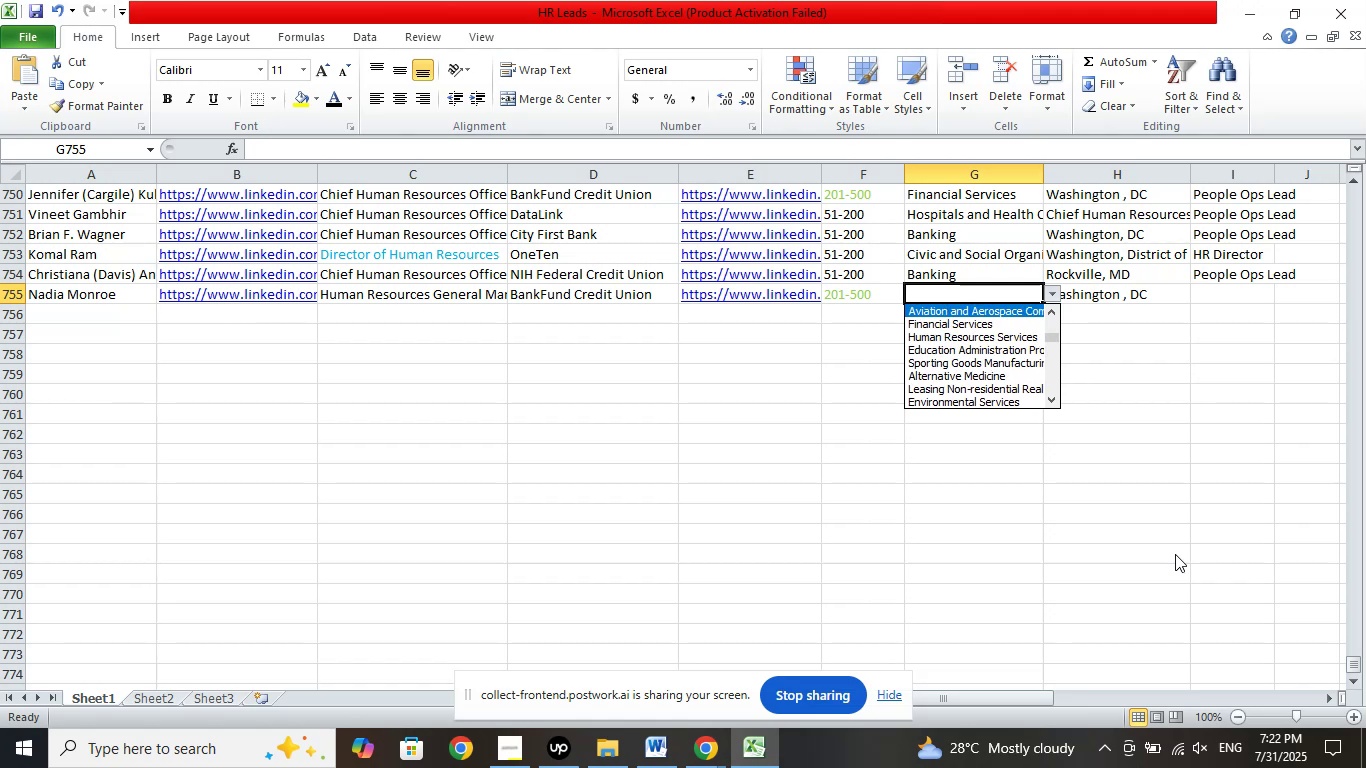 
key(ArrowUp)
 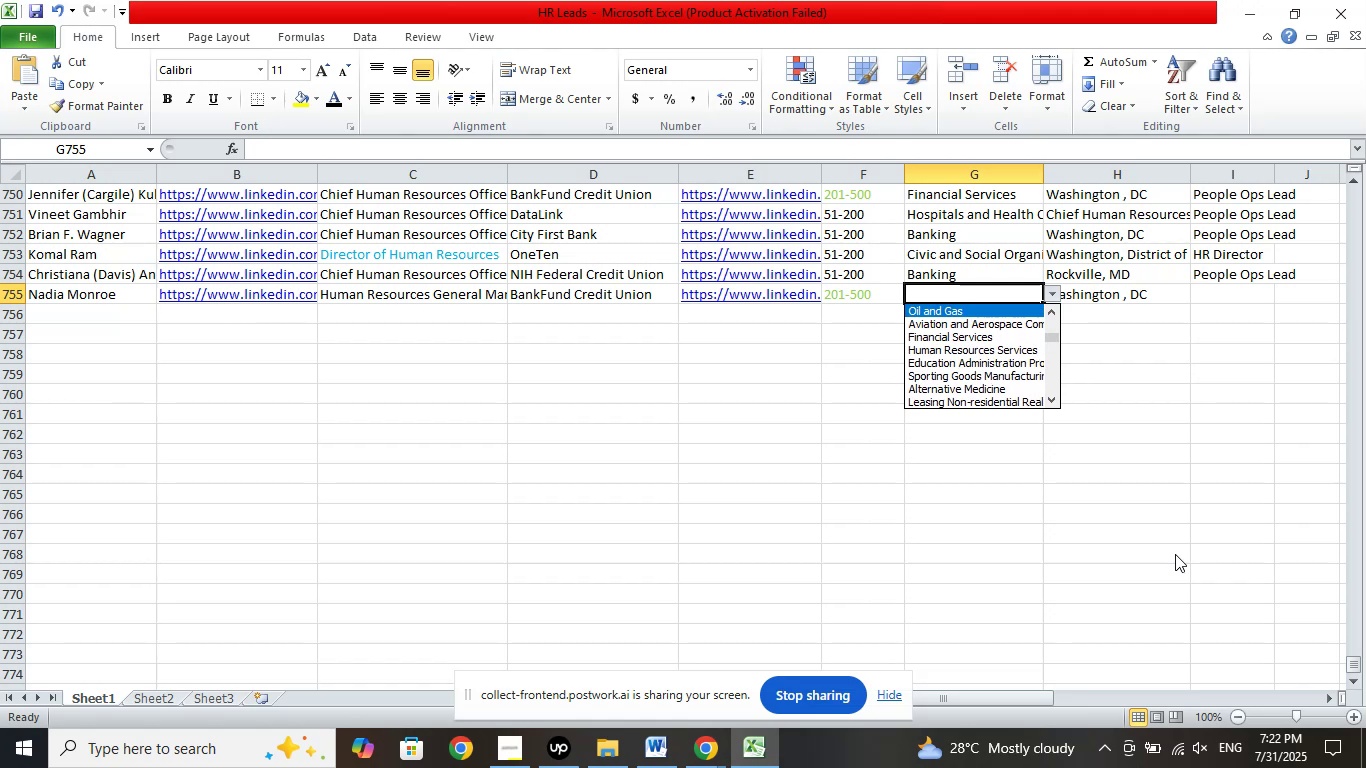 
key(ArrowUp)
 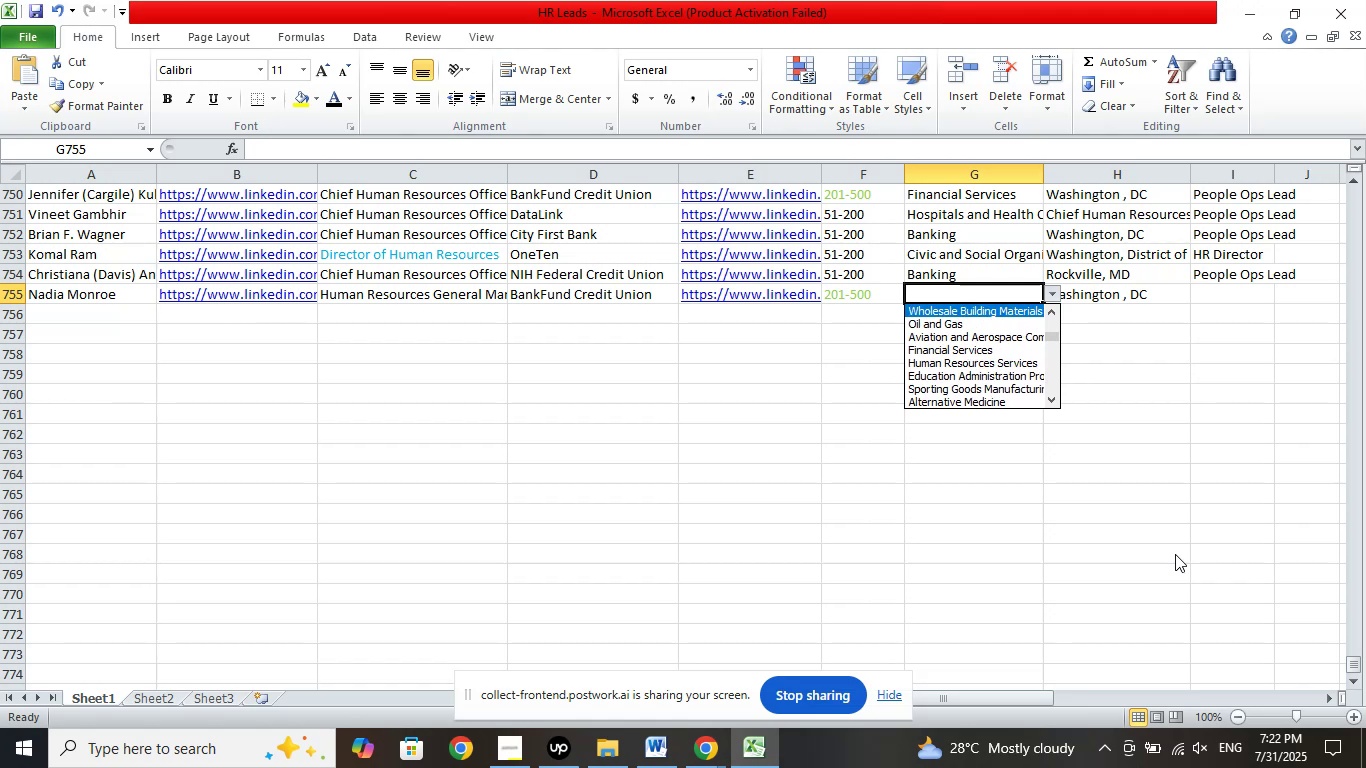 
key(ArrowUp)
 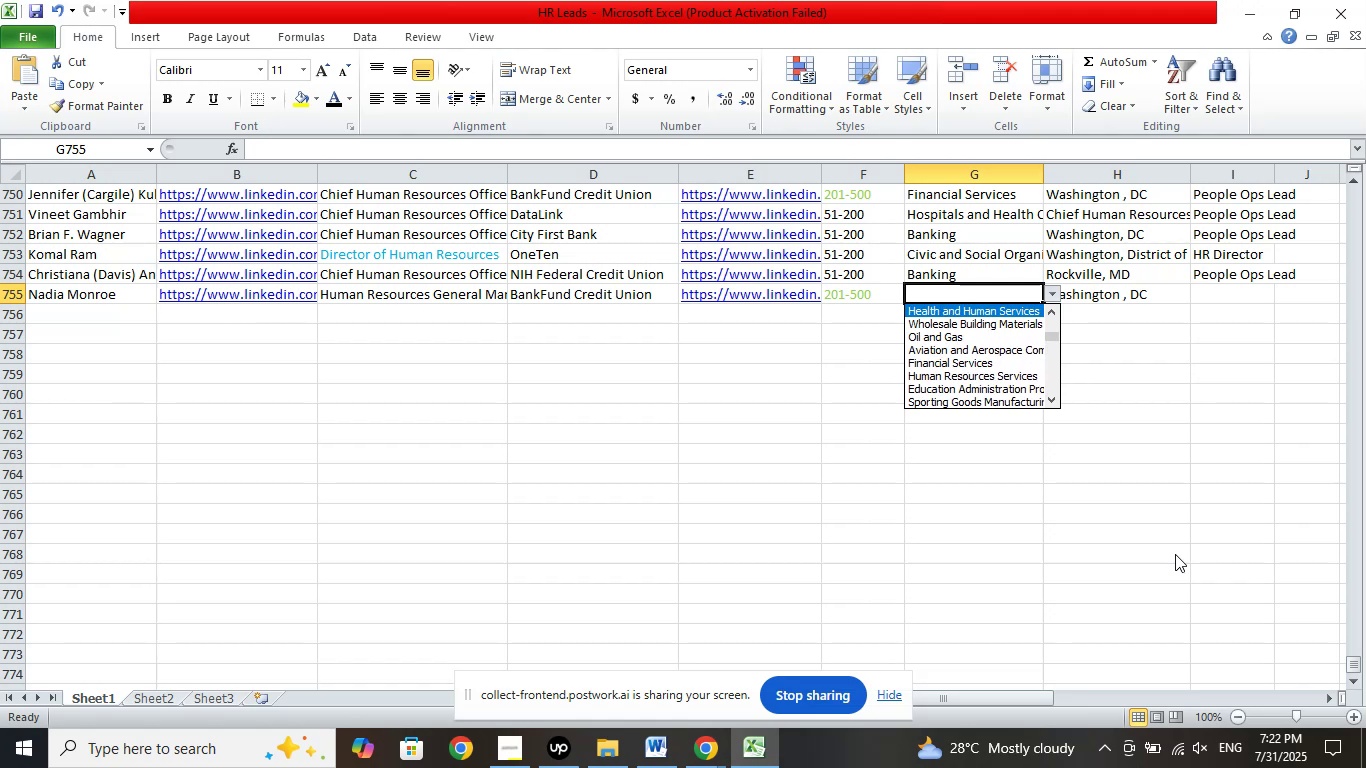 
key(ArrowUp)
 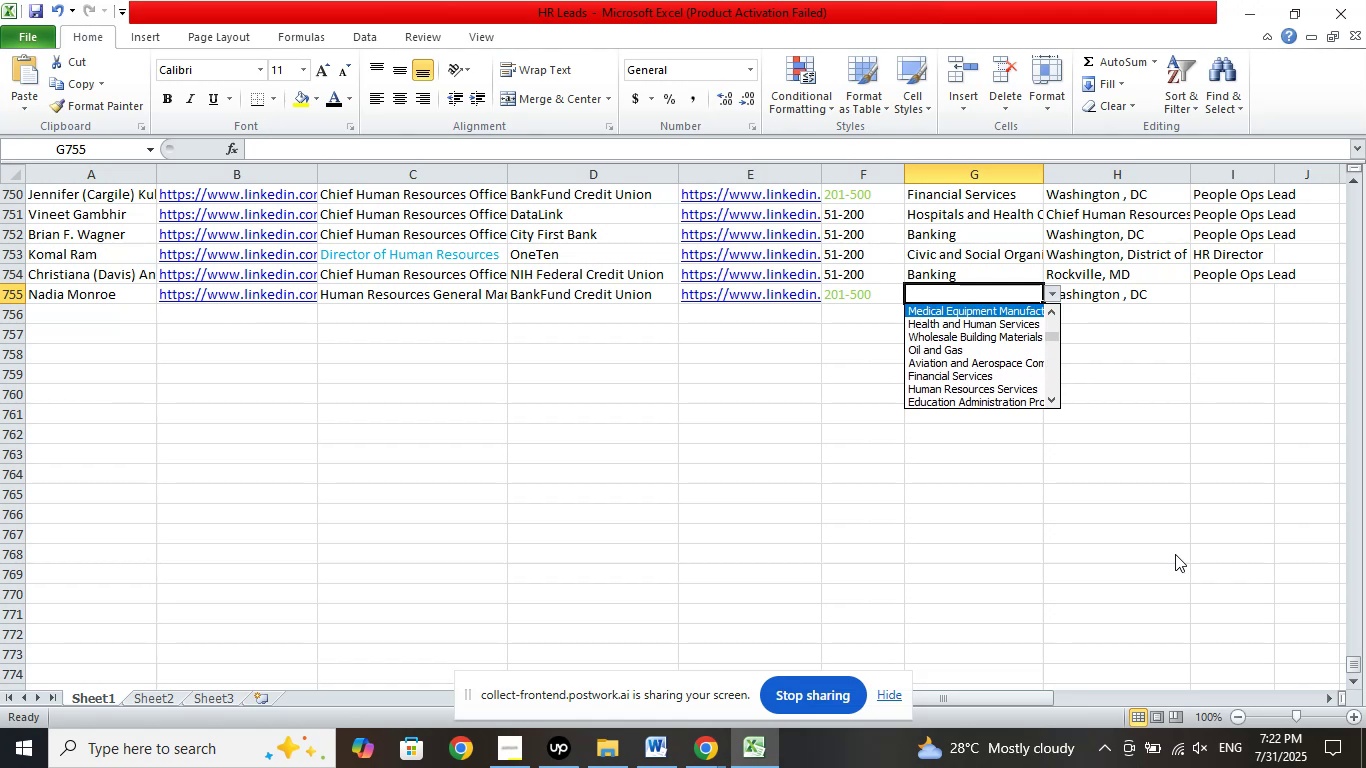 
key(ArrowUp)
 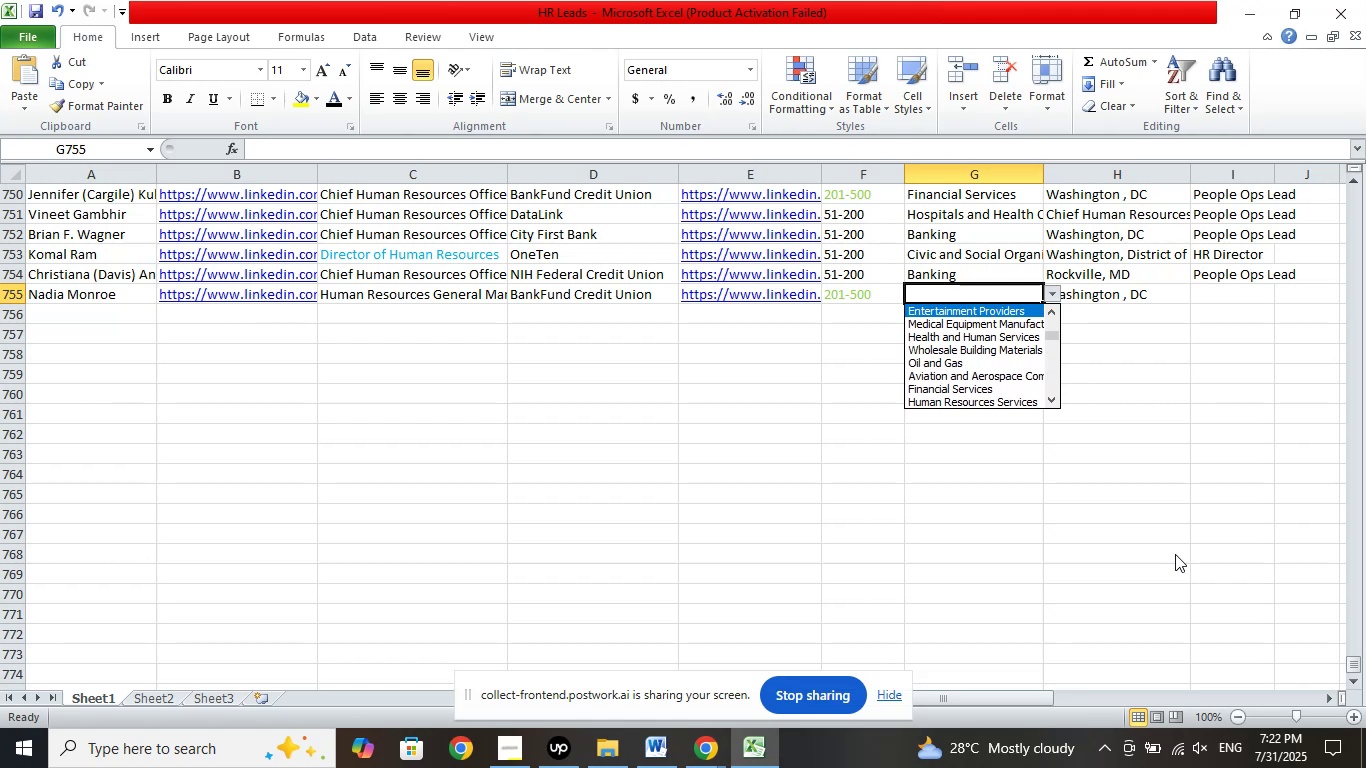 
key(ArrowUp)
 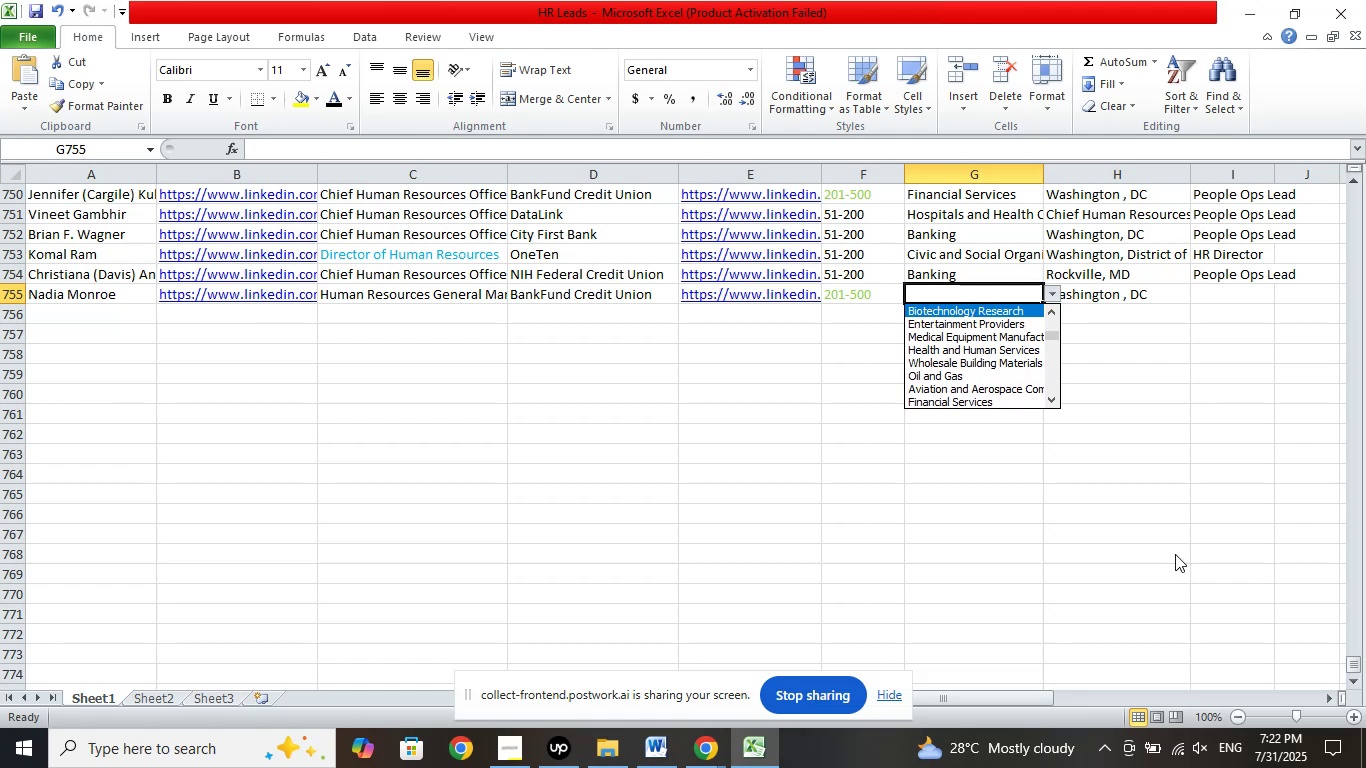 
key(ArrowUp)
 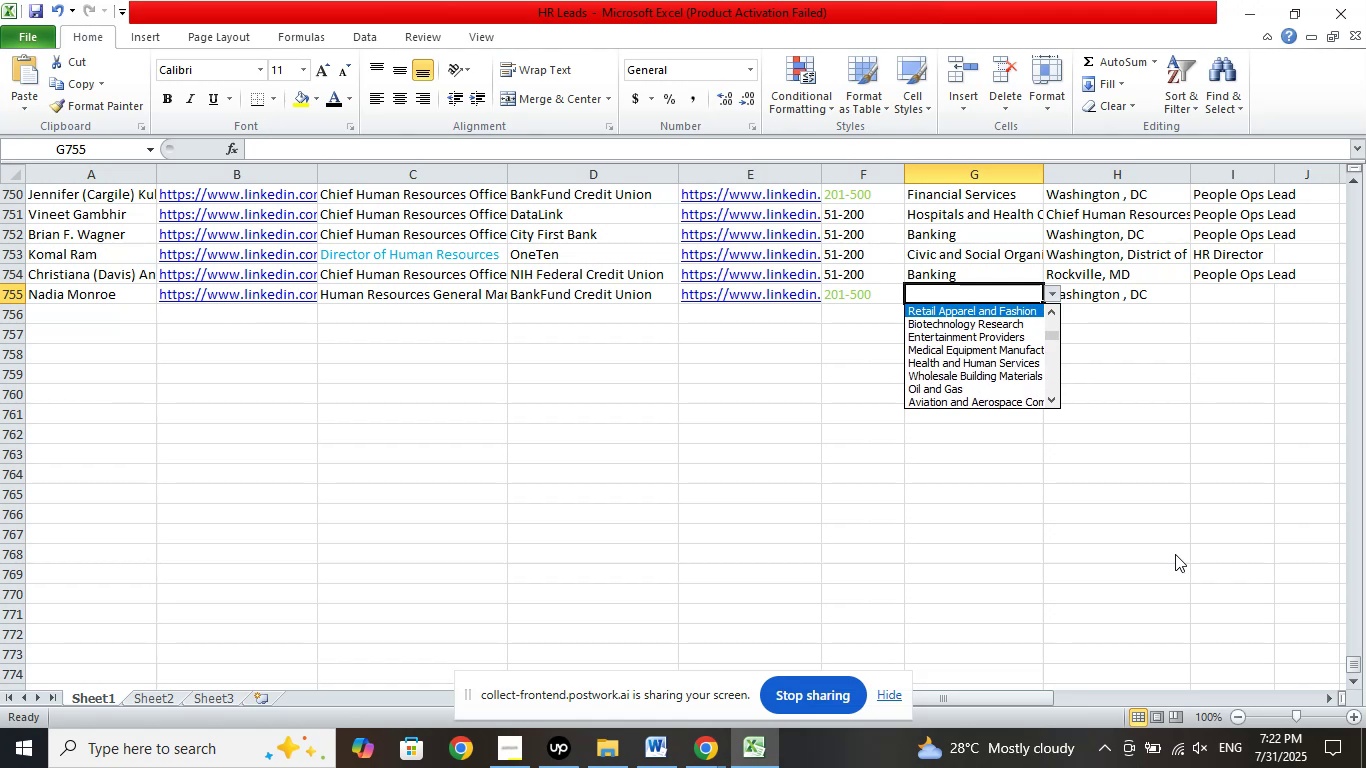 
key(ArrowUp)
 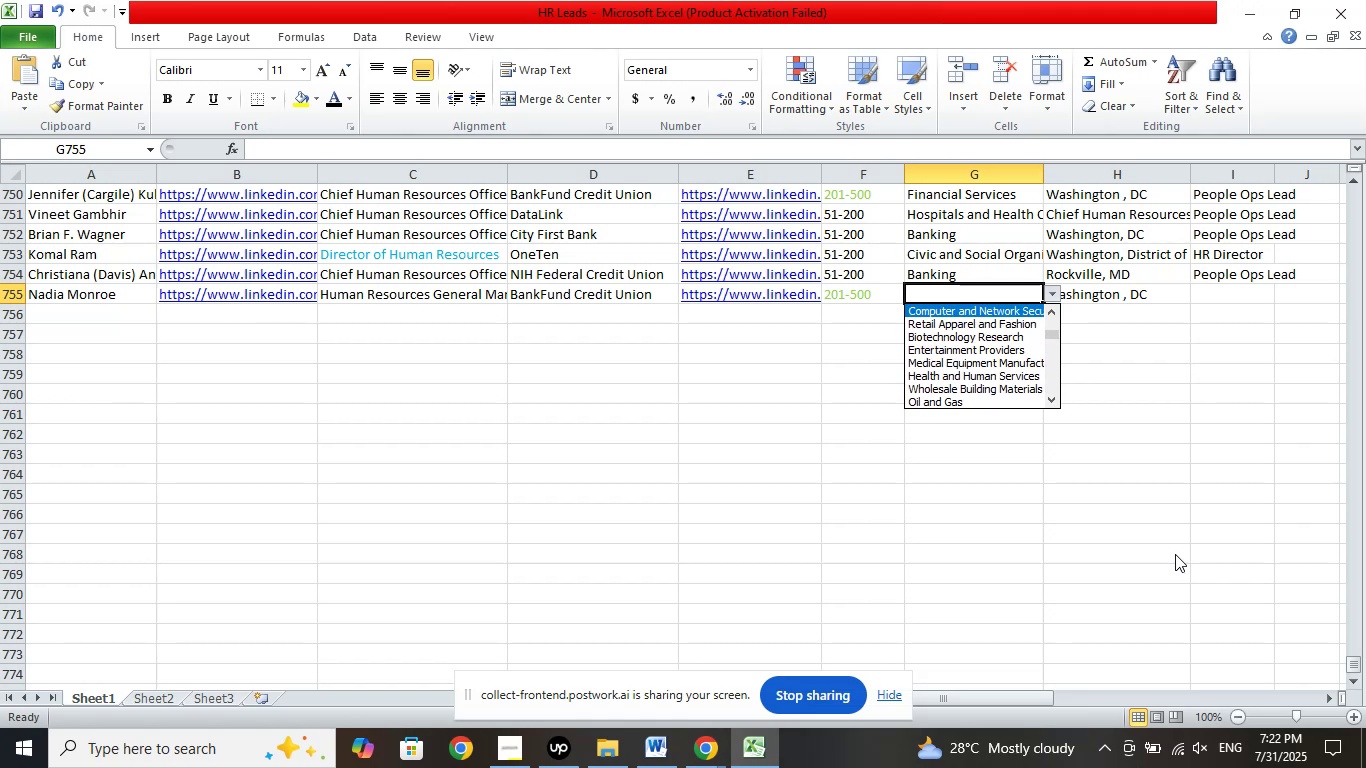 
key(ArrowUp)
 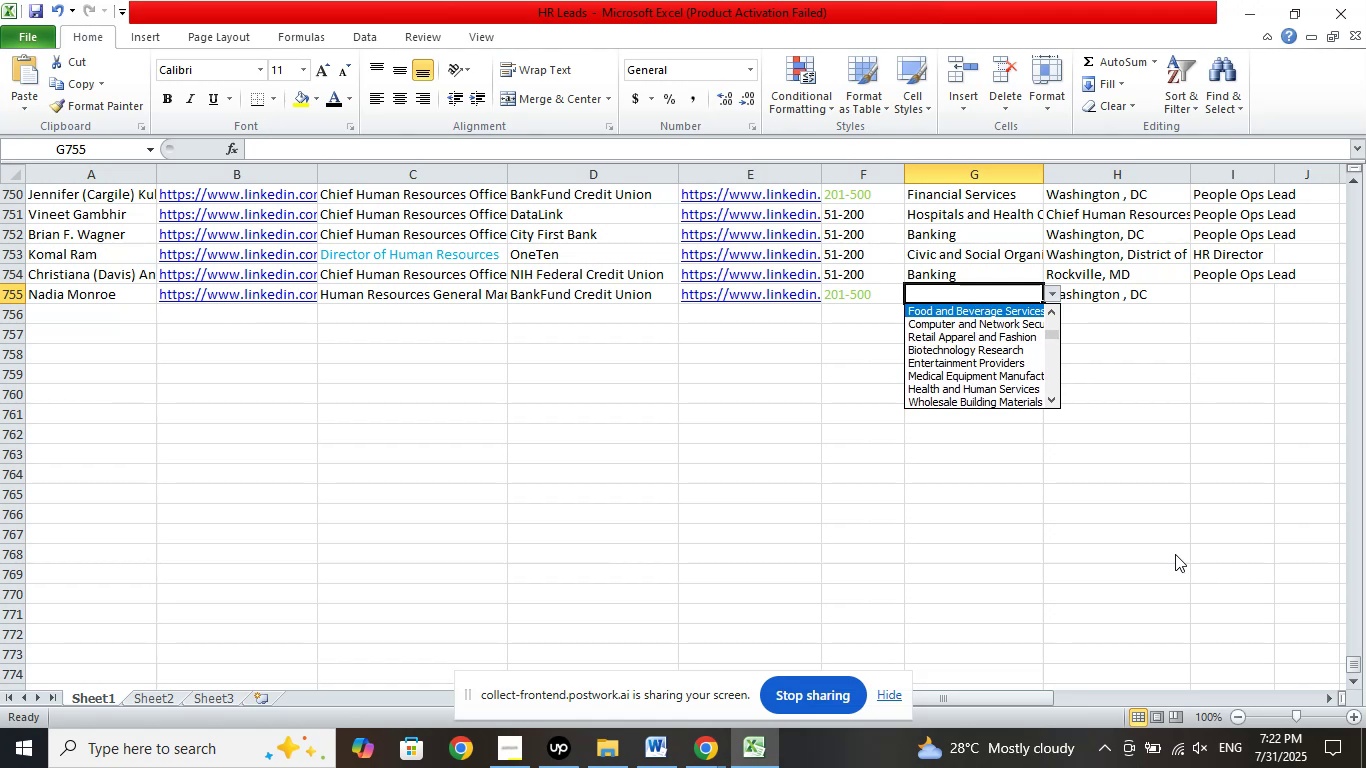 
key(ArrowUp)
 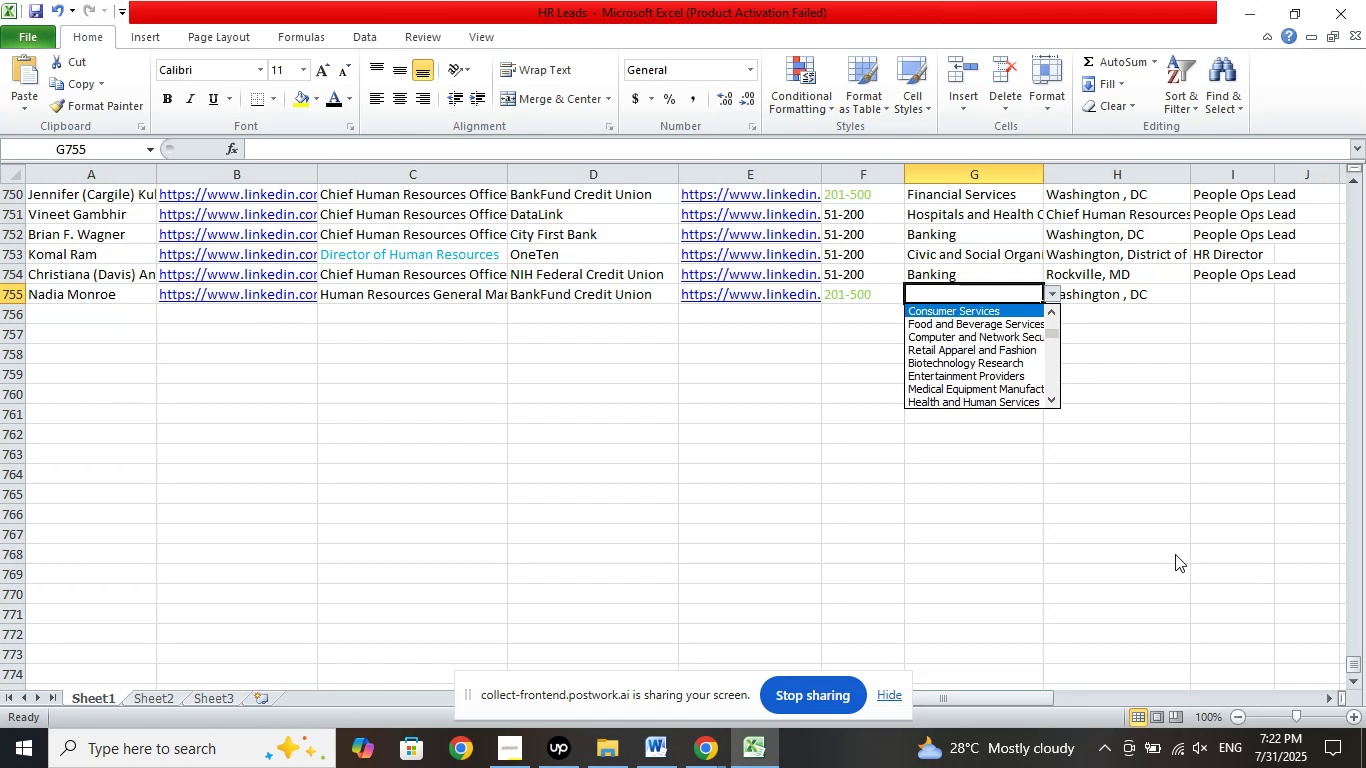 
key(ArrowUp)
 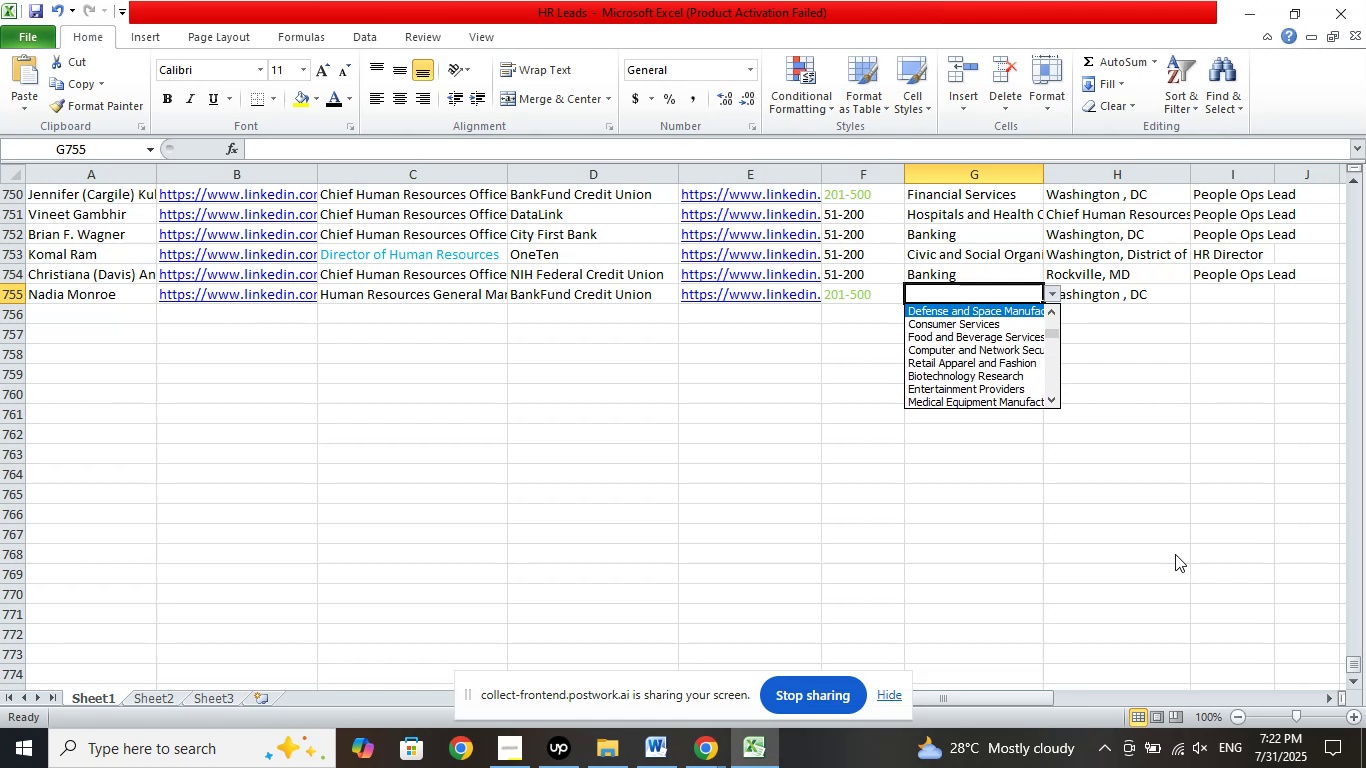 
key(ArrowUp)
 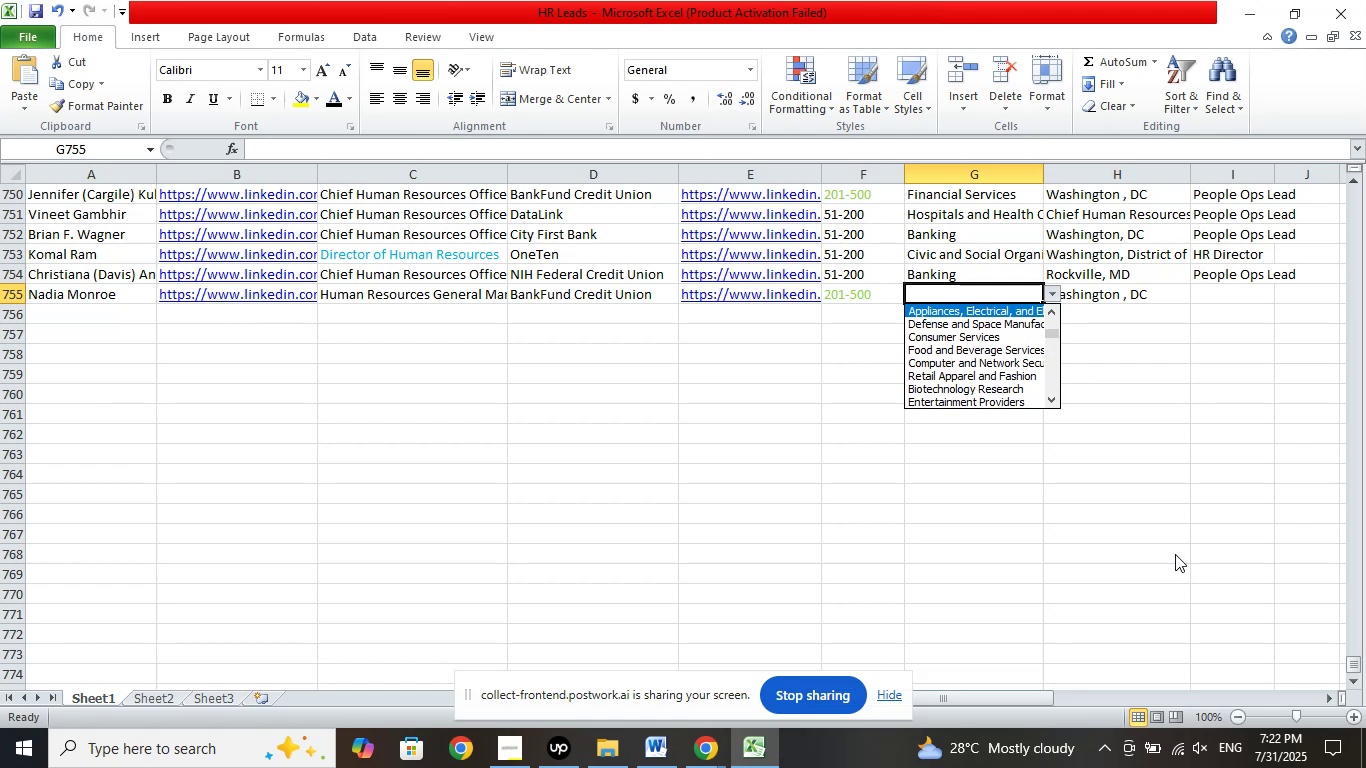 
key(ArrowUp)
 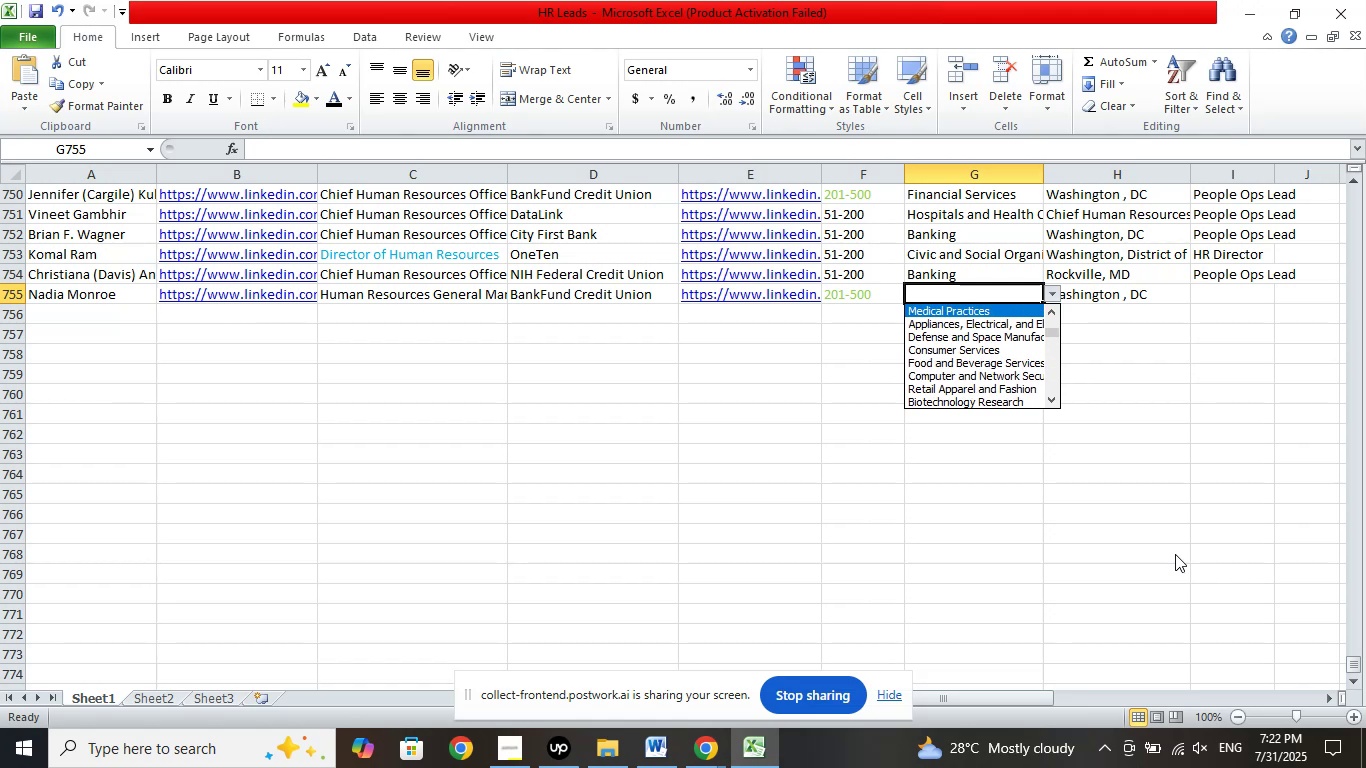 
key(ArrowUp)
 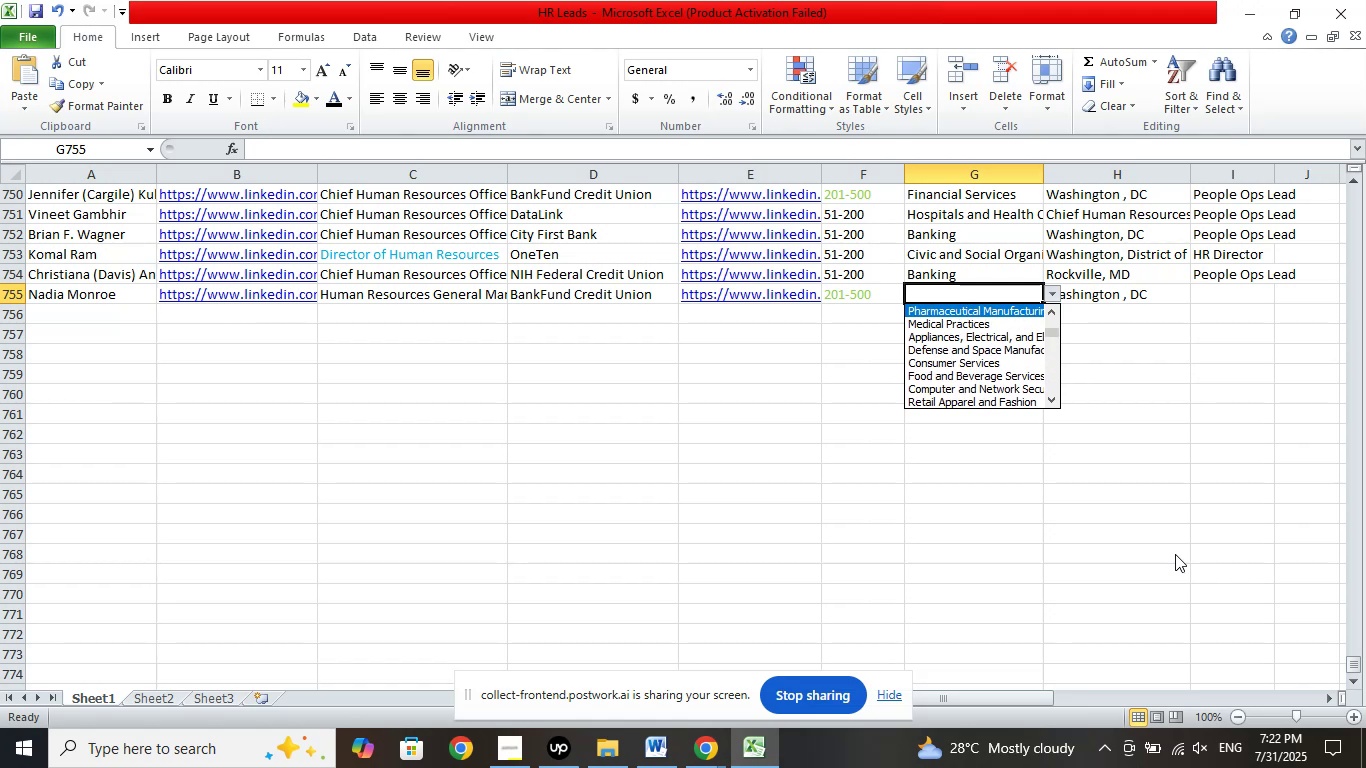 
key(ArrowUp)
 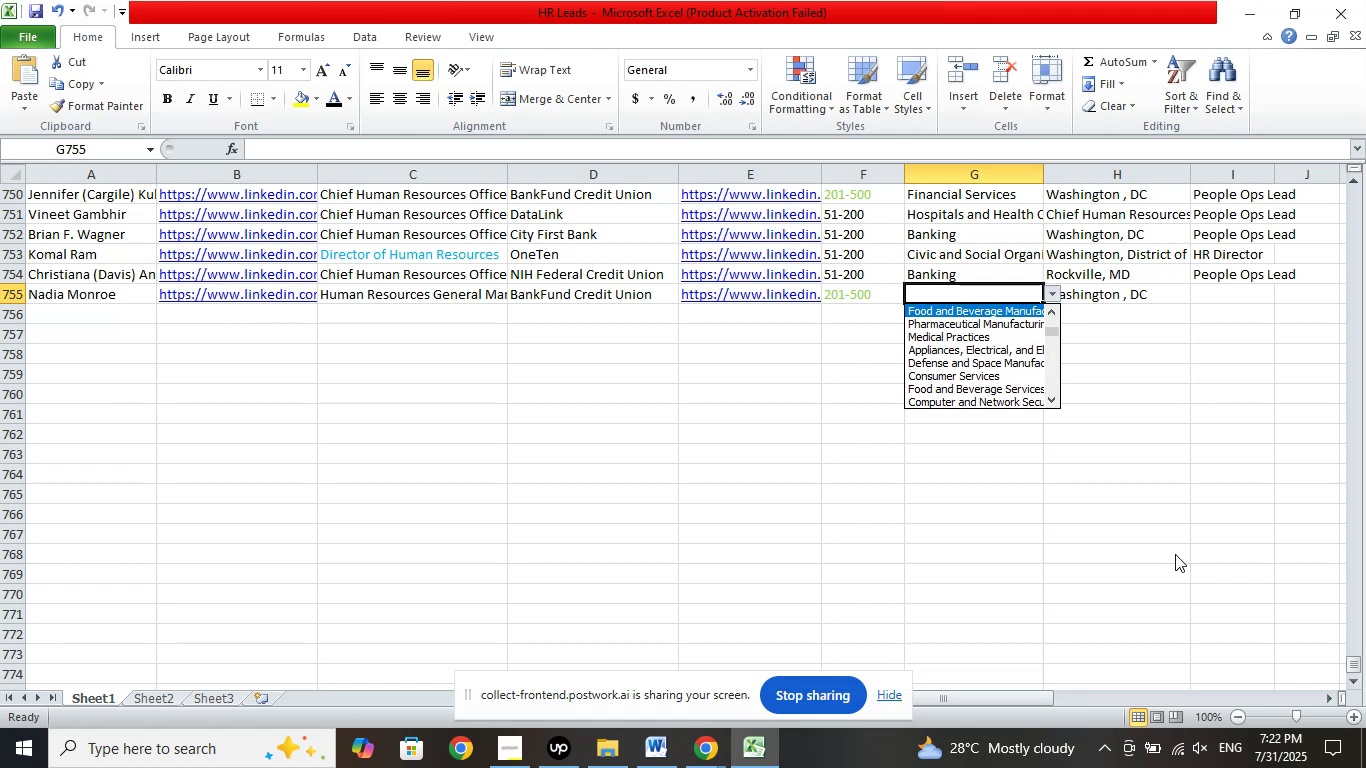 
key(ArrowUp)
 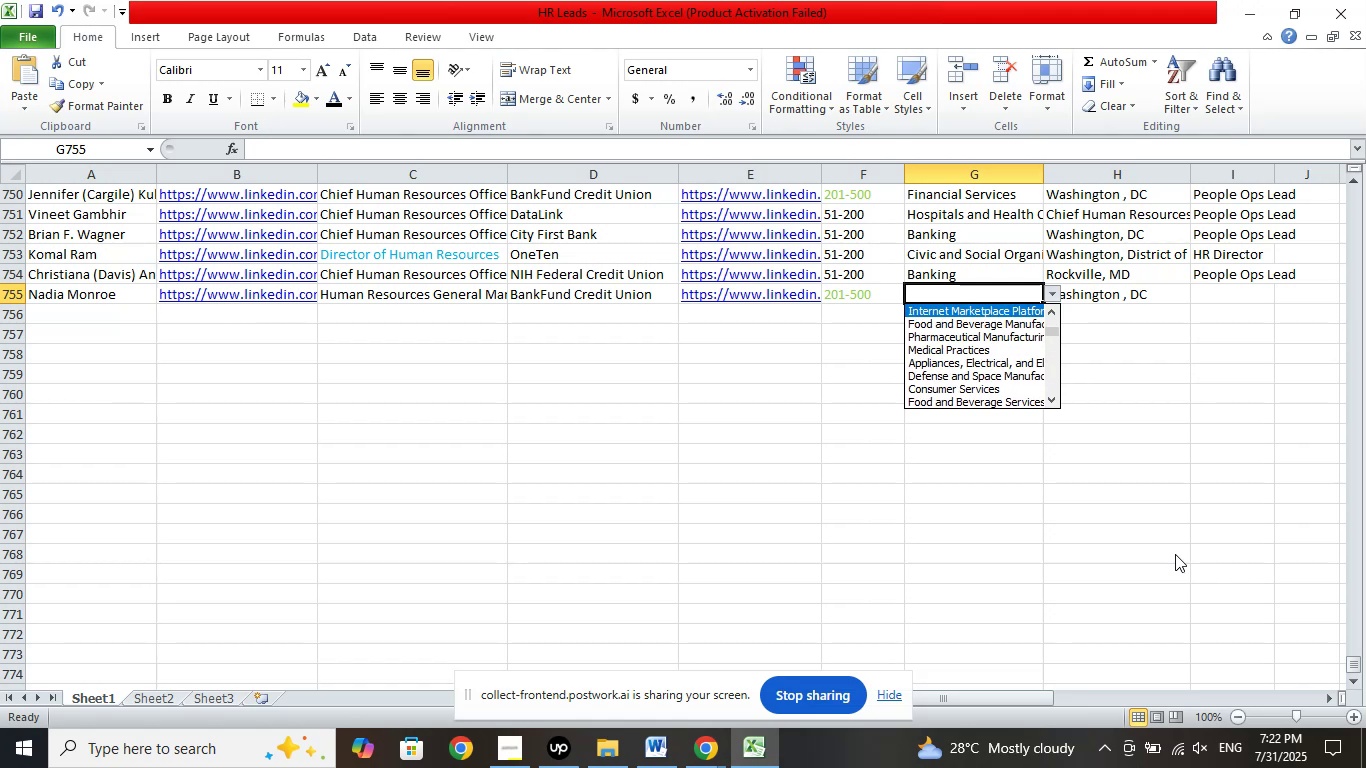 
key(ArrowUp)
 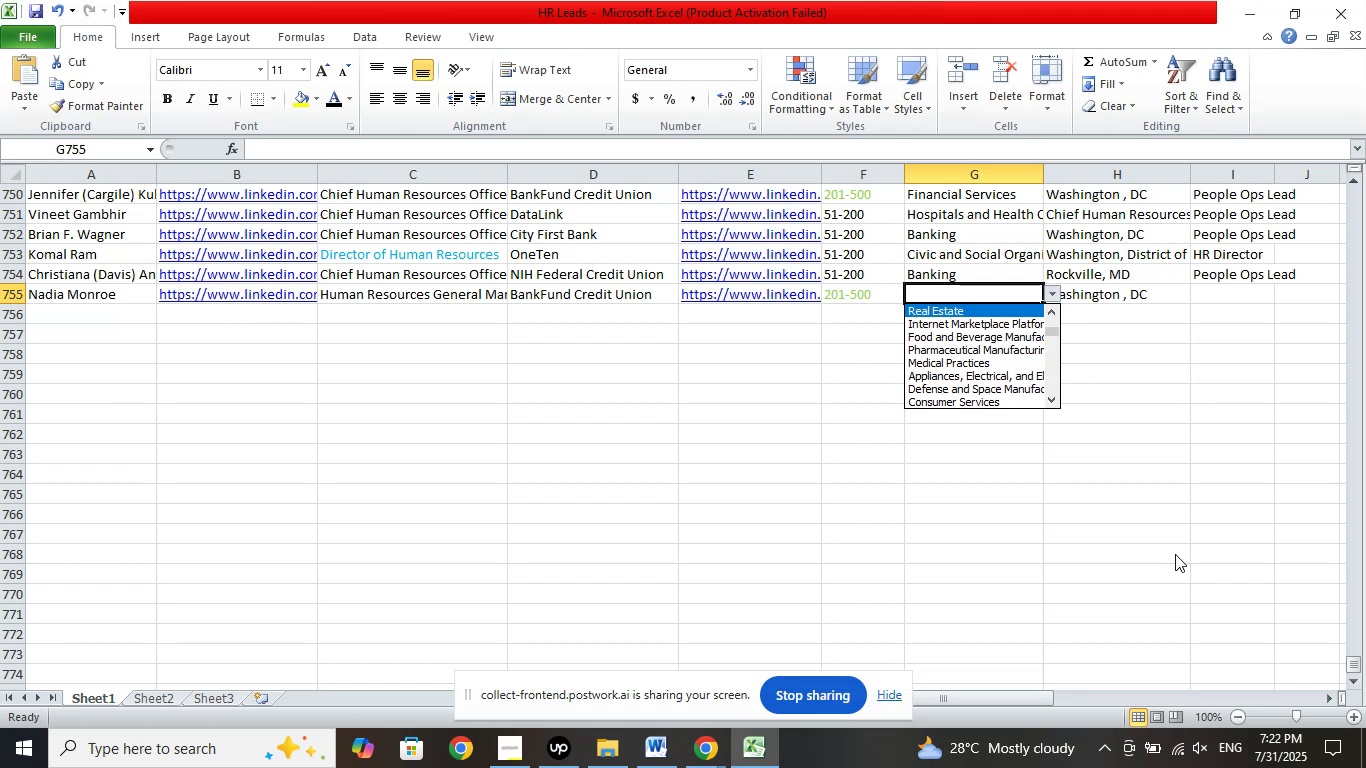 
key(ArrowUp)
 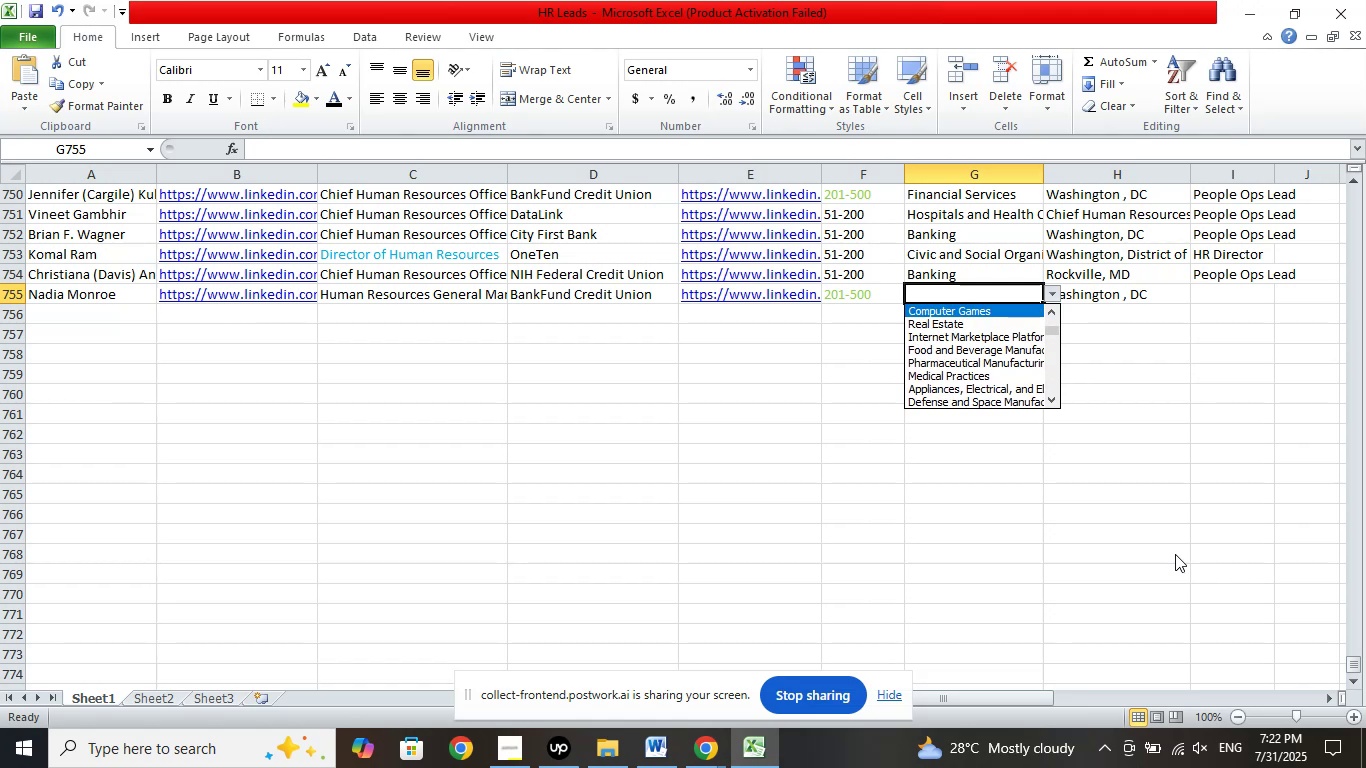 
key(ArrowUp)
 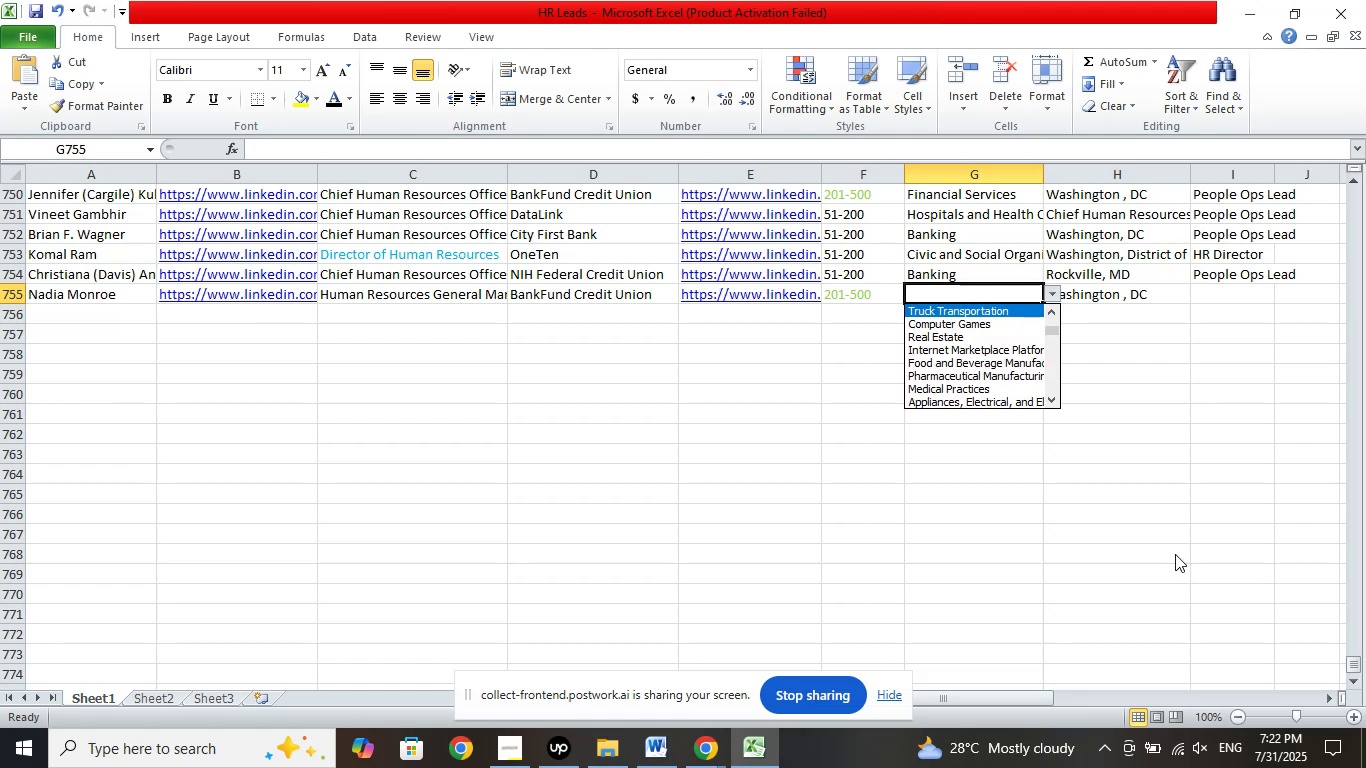 
key(ArrowUp)
 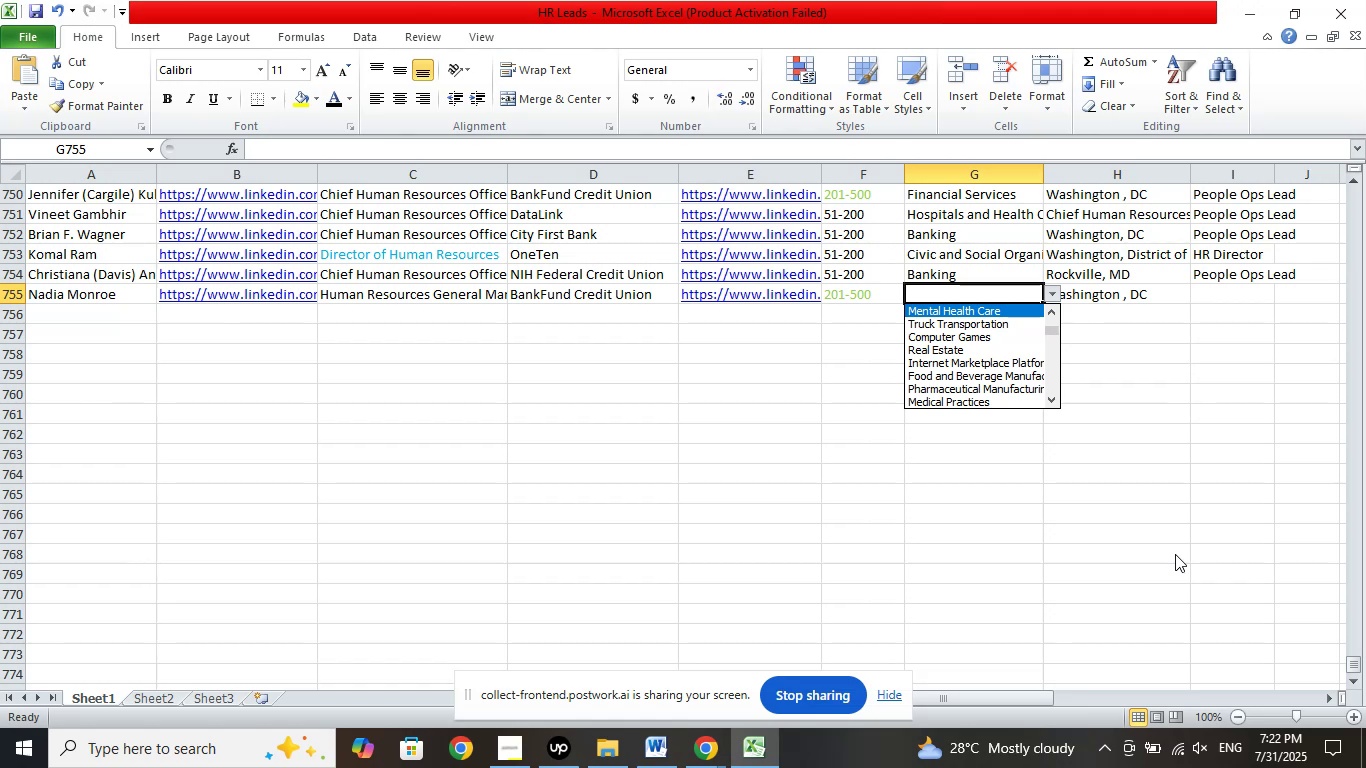 
key(ArrowUp)
 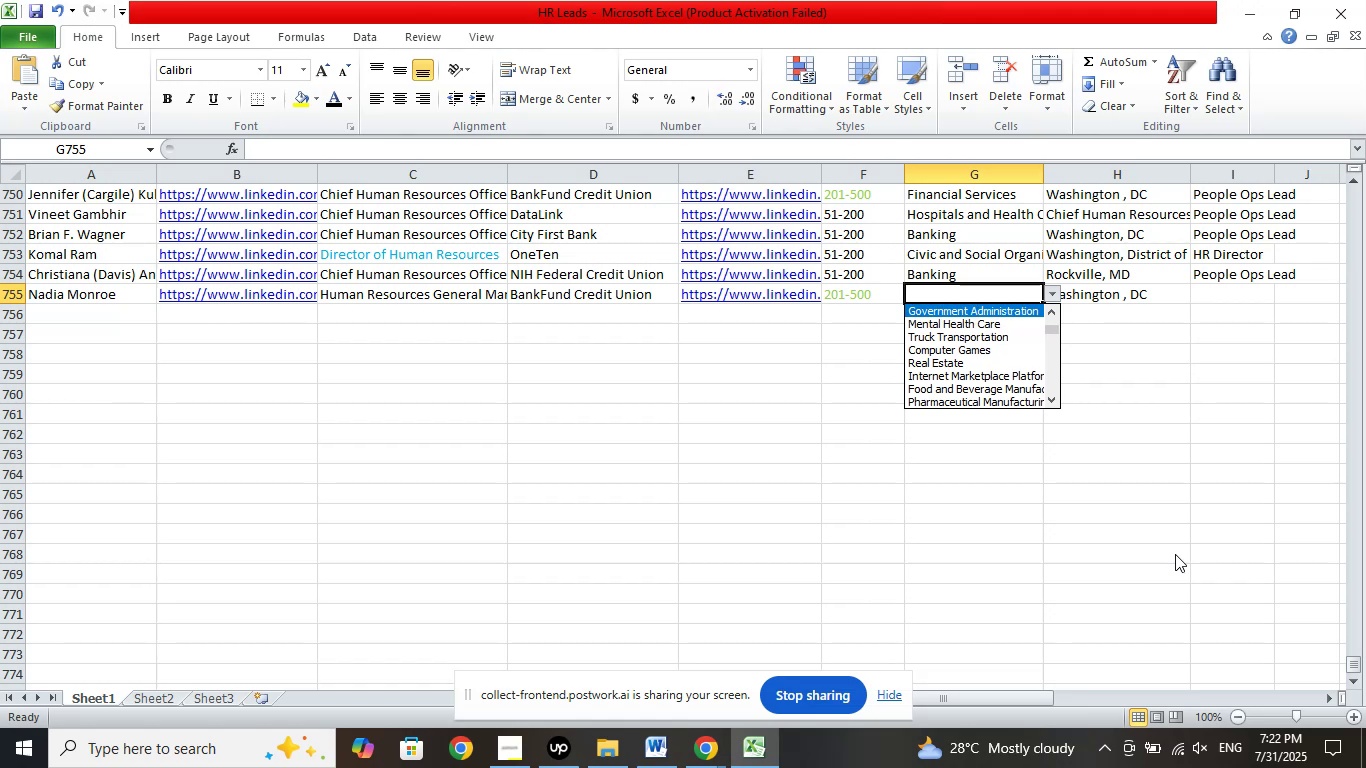 
key(ArrowUp)
 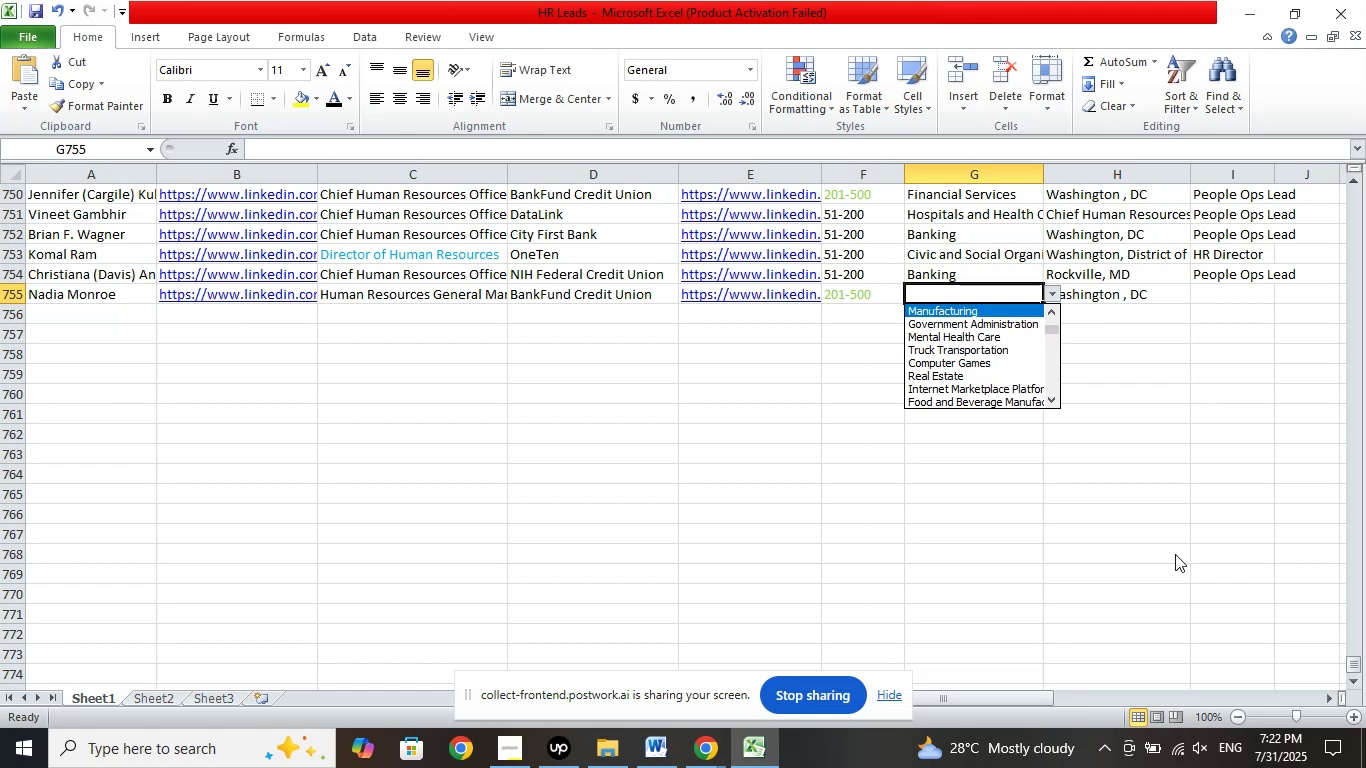 
key(ArrowUp)
 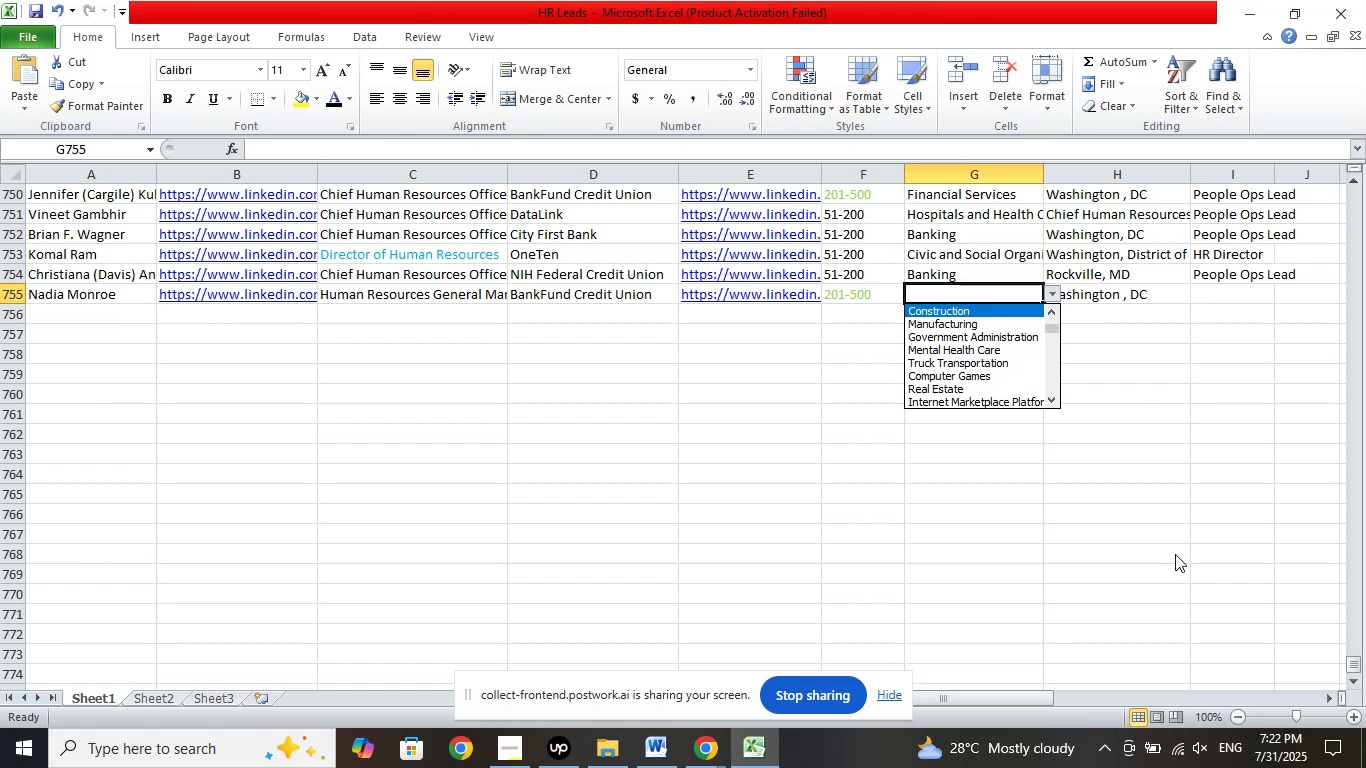 
key(ArrowUp)
 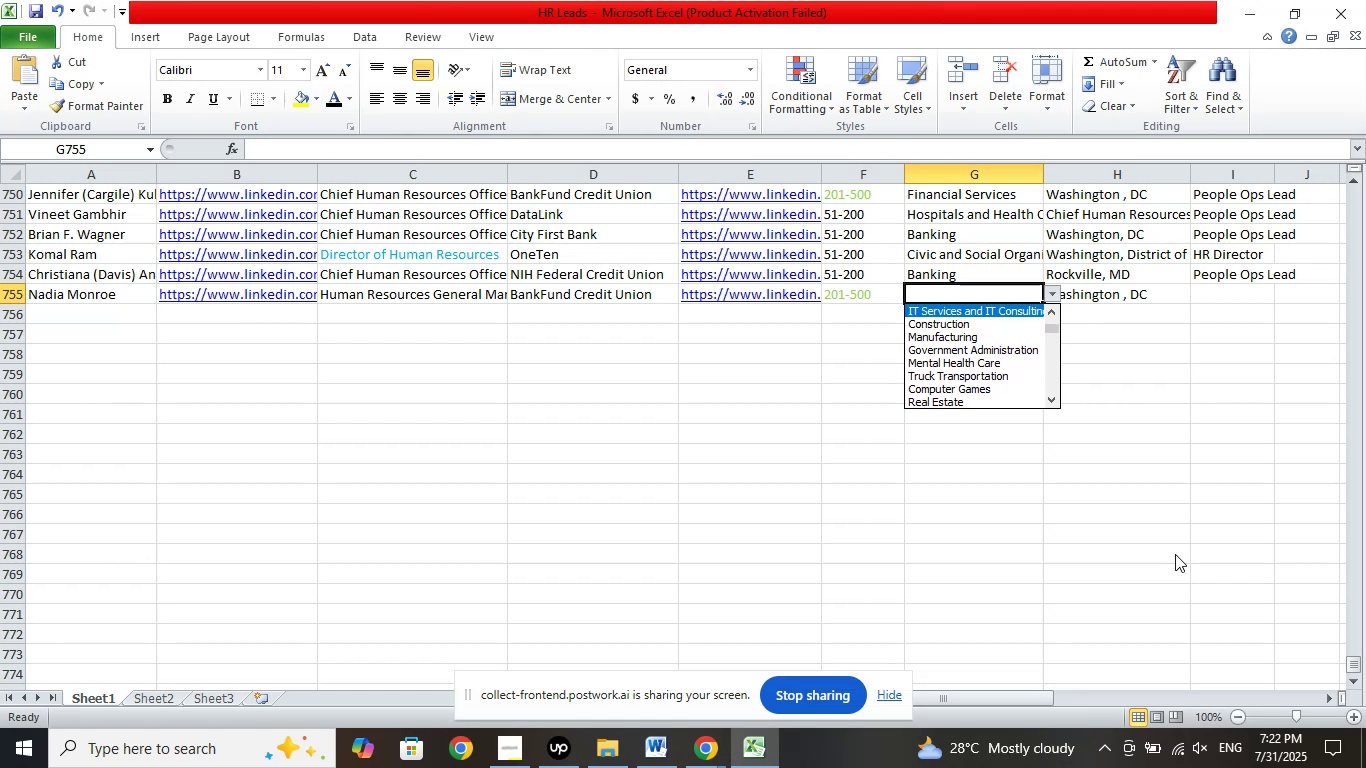 
key(ArrowUp)
 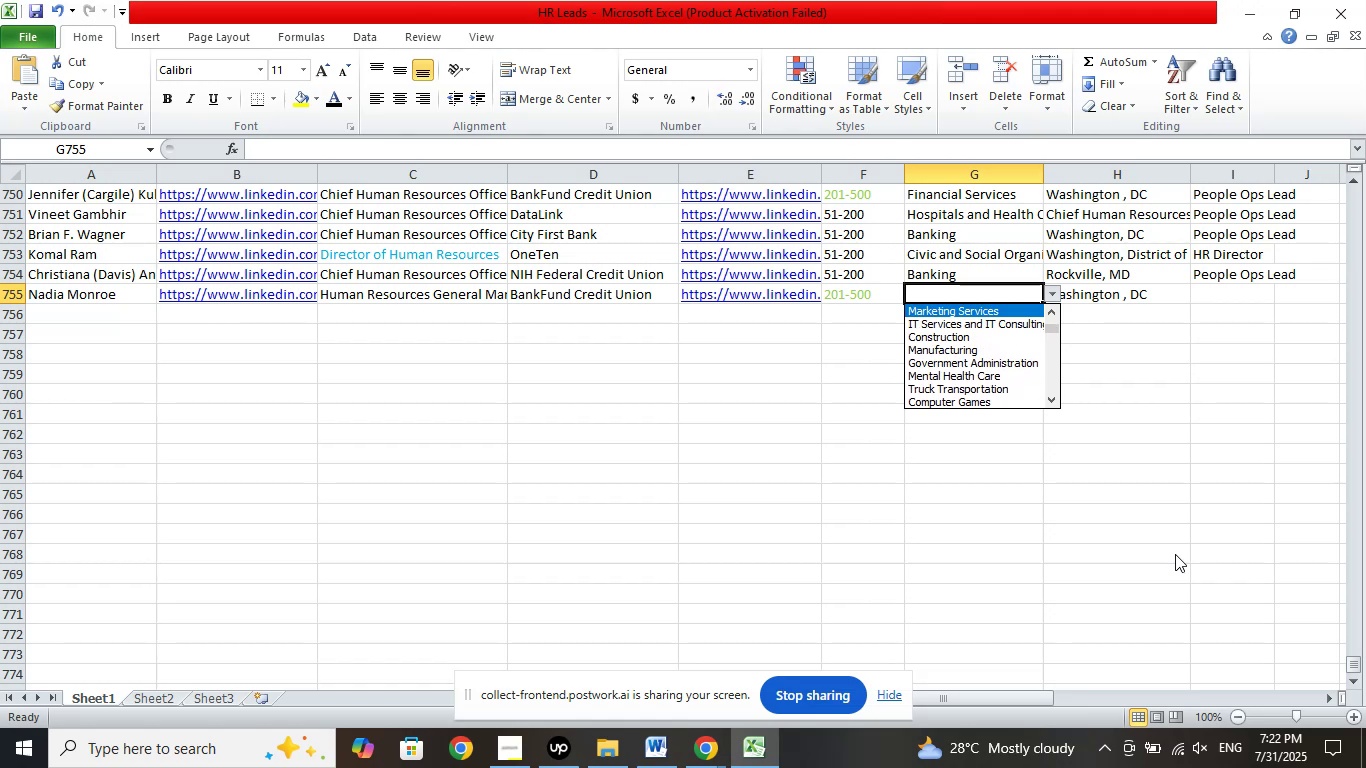 
key(ArrowUp)
 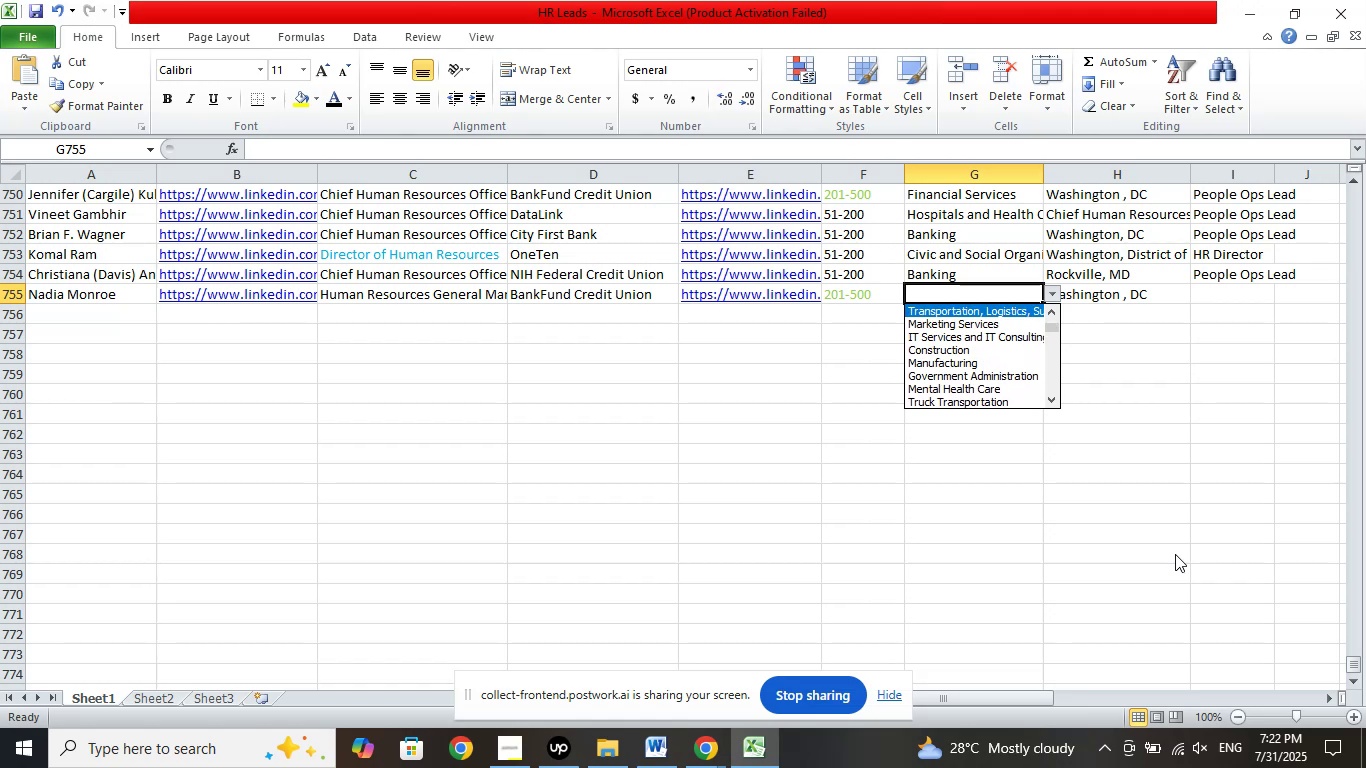 
key(ArrowUp)
 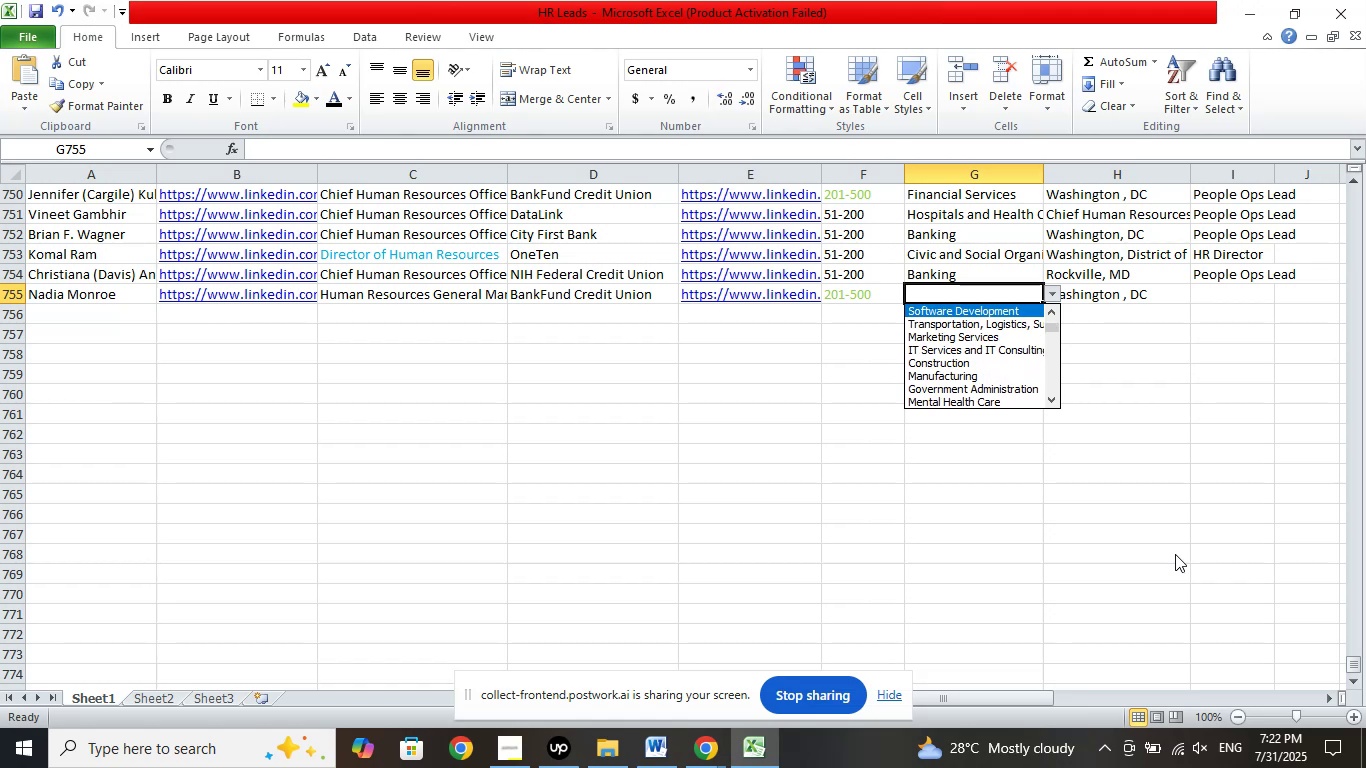 
key(ArrowUp)
 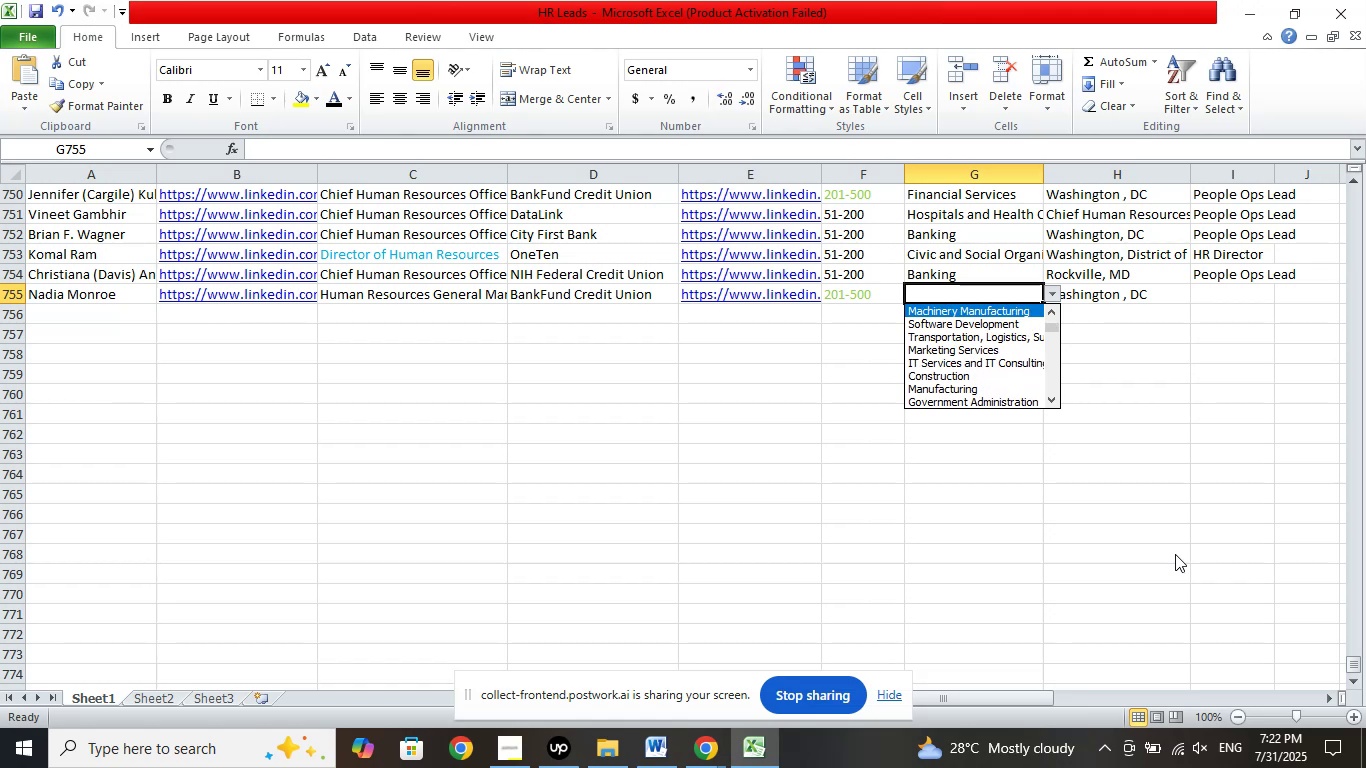 
key(ArrowUp)
 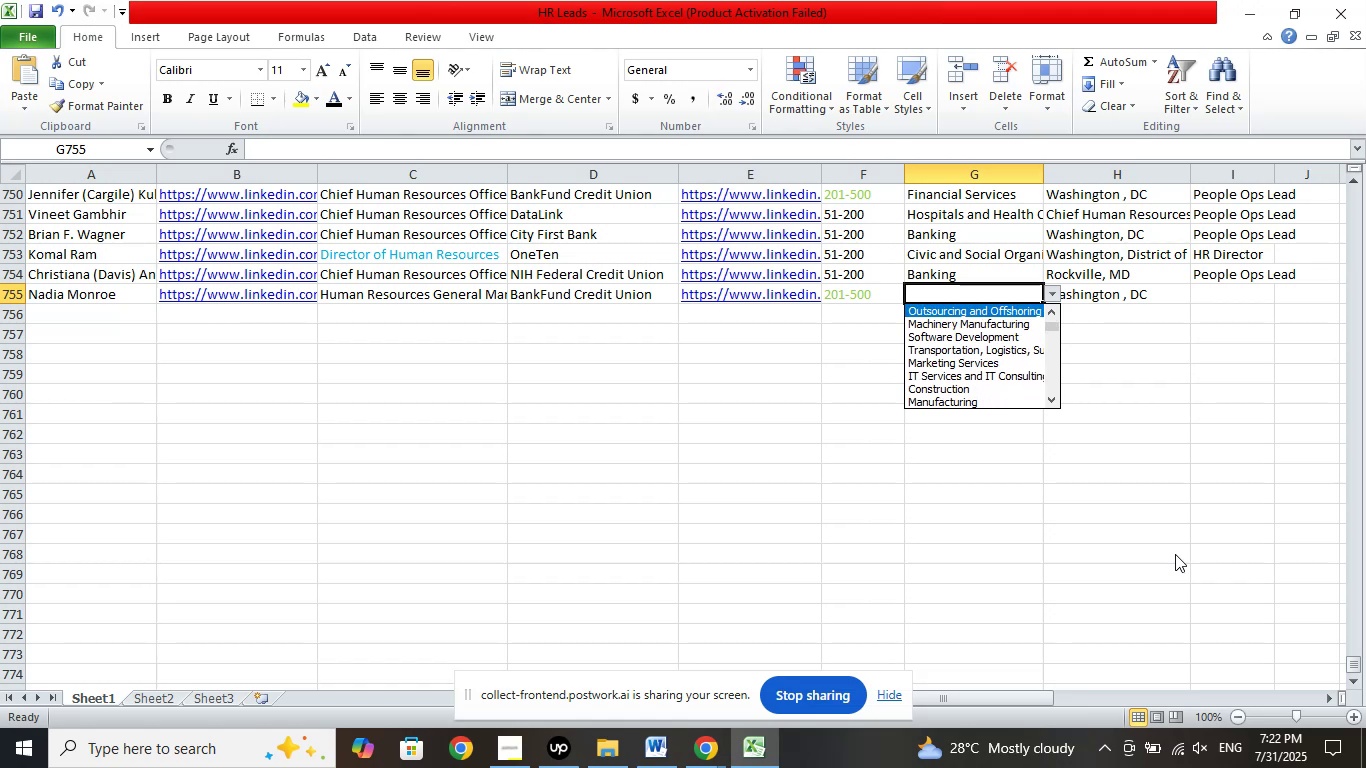 
key(ArrowUp)
 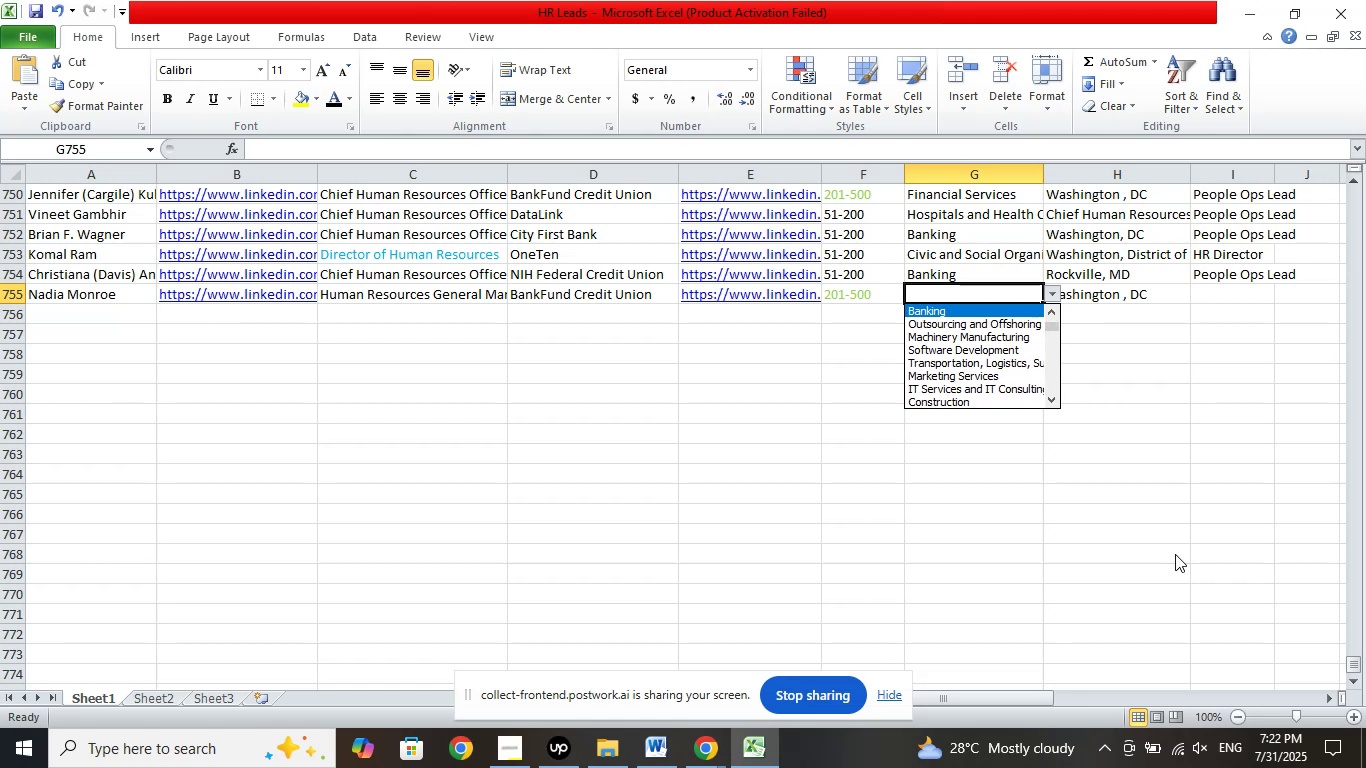 
key(ArrowUp)
 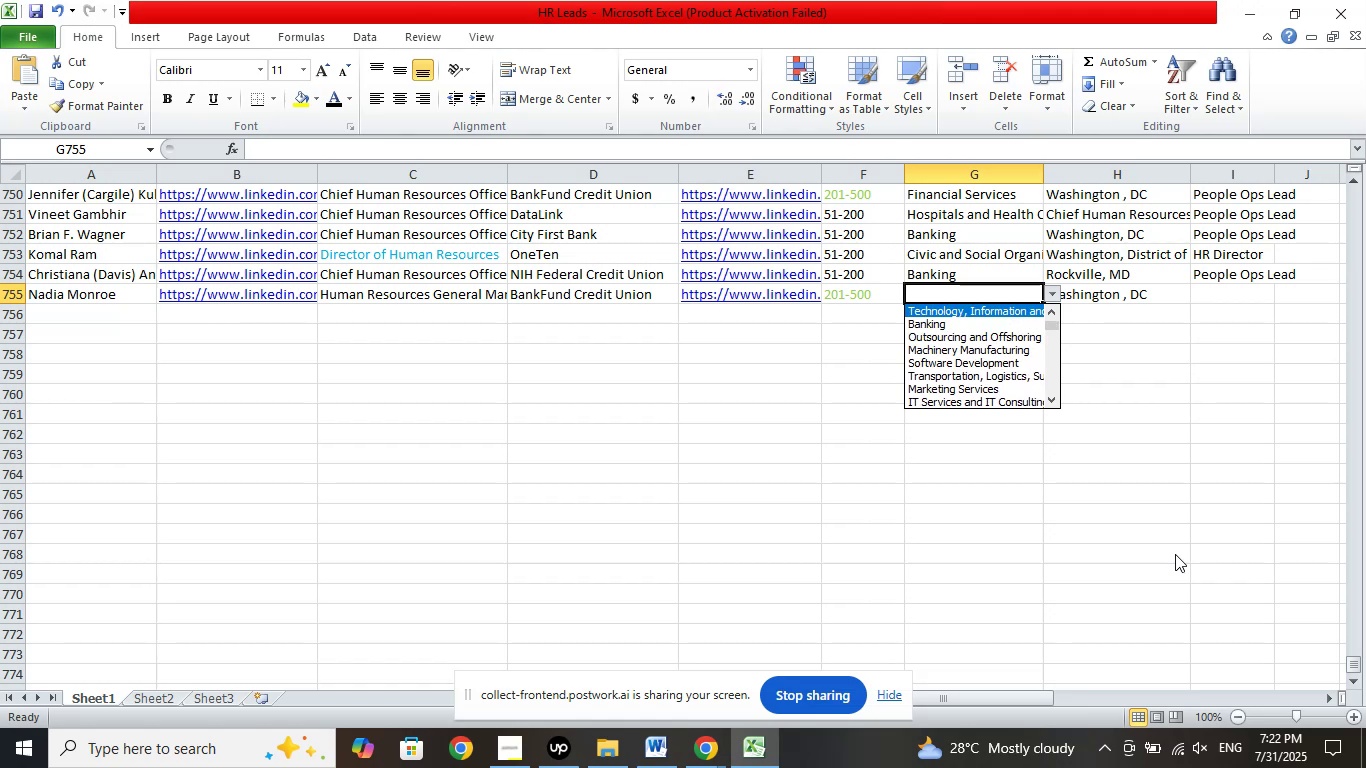 
key(ArrowUp)
 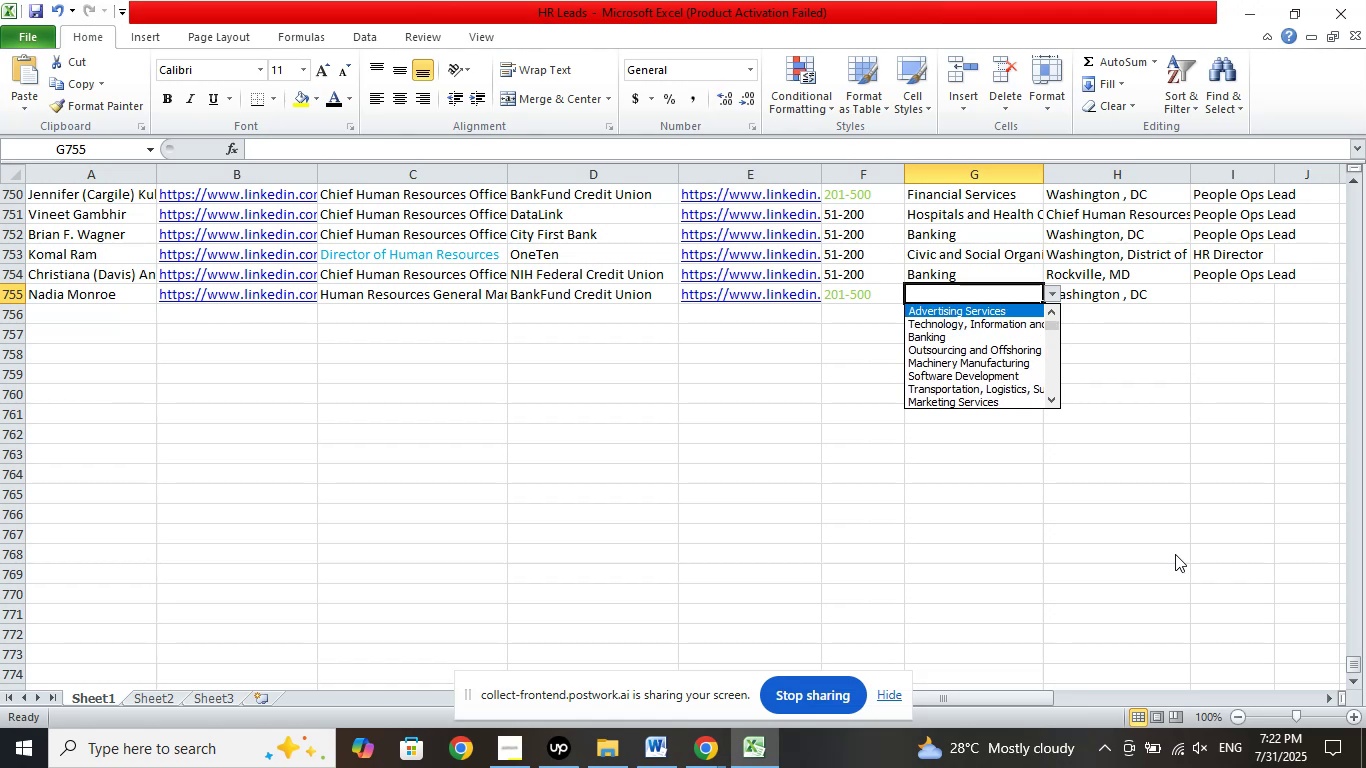 
key(ArrowUp)
 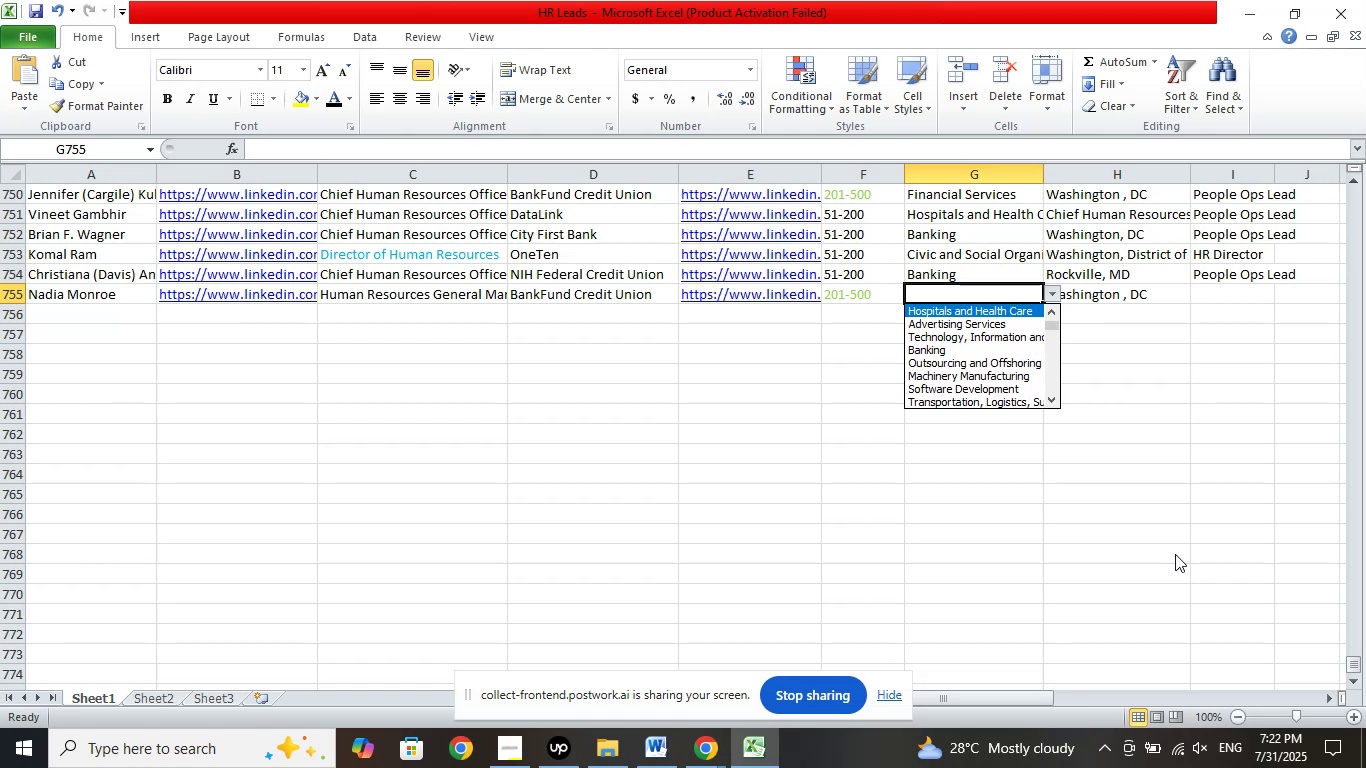 
key(ArrowUp)
 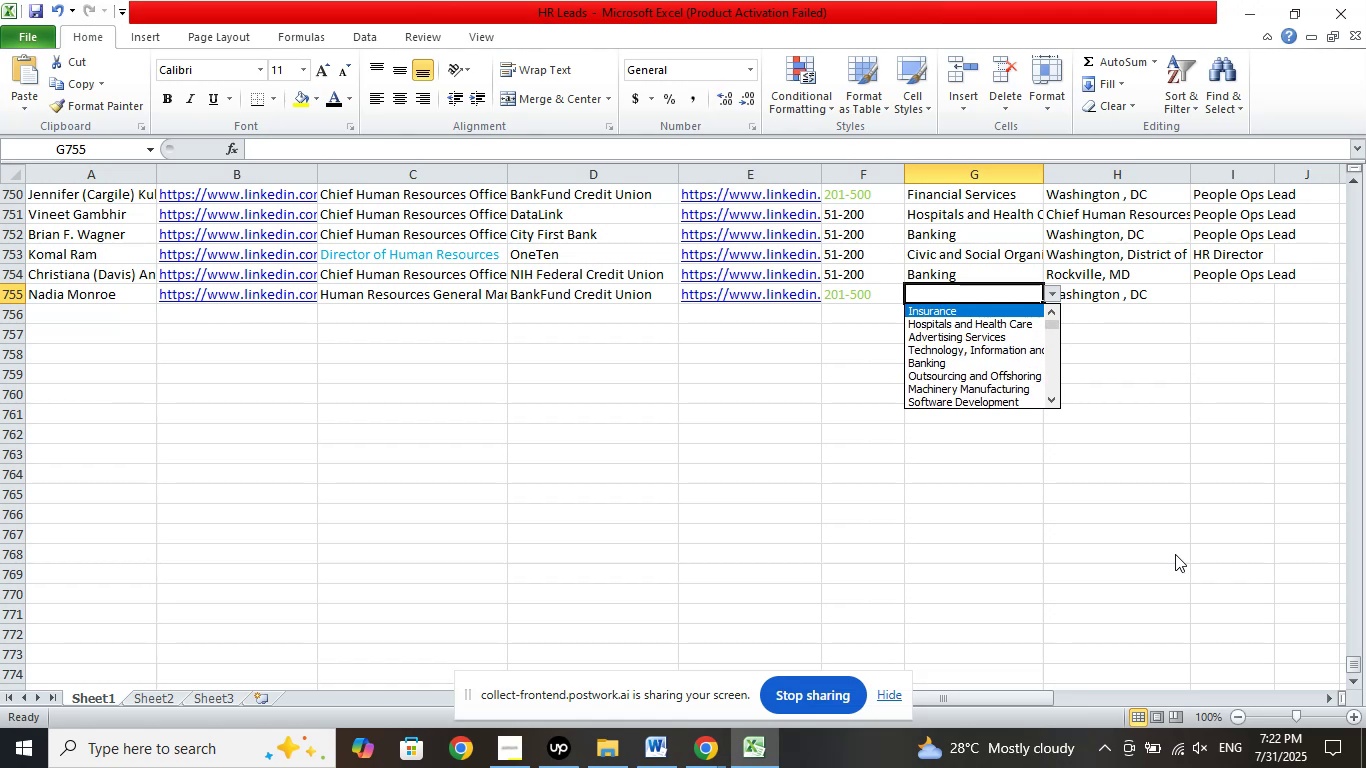 
key(ArrowUp)
 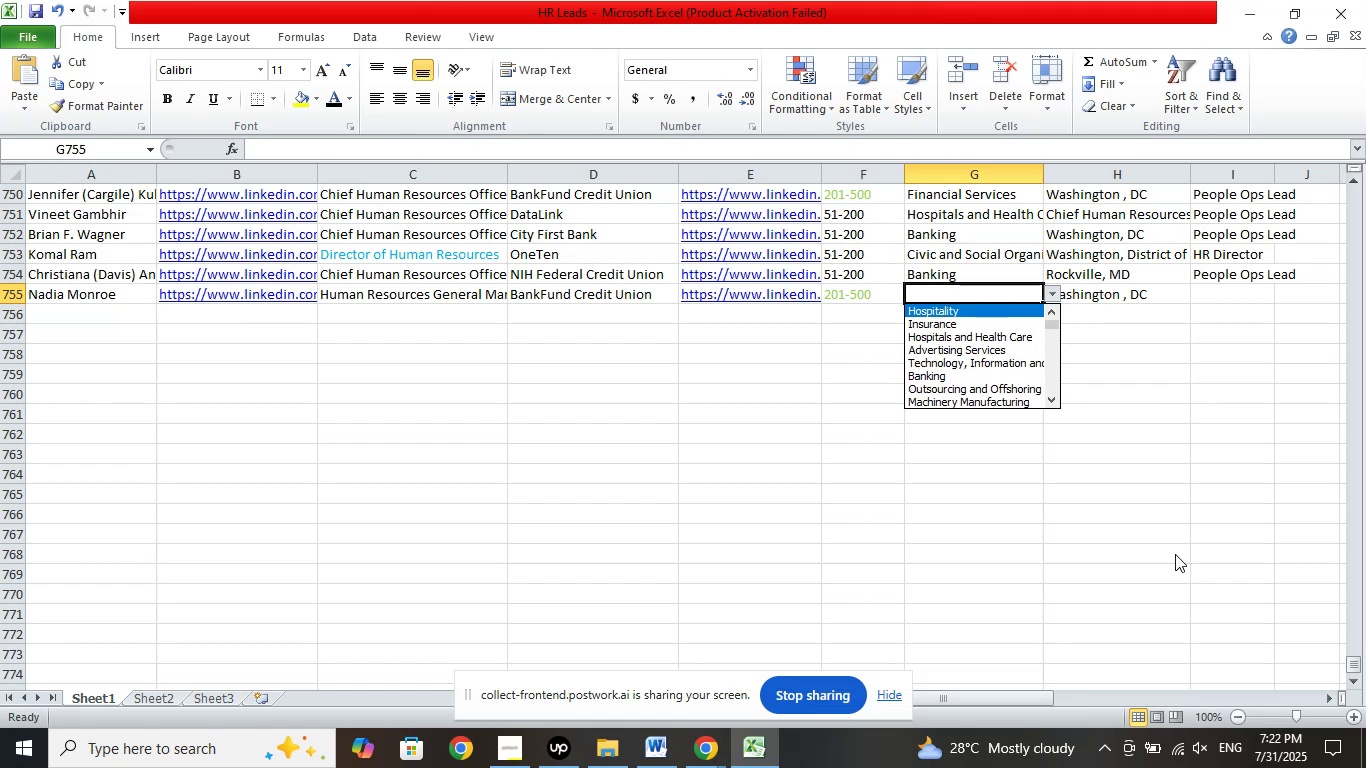 
key(ArrowUp)
 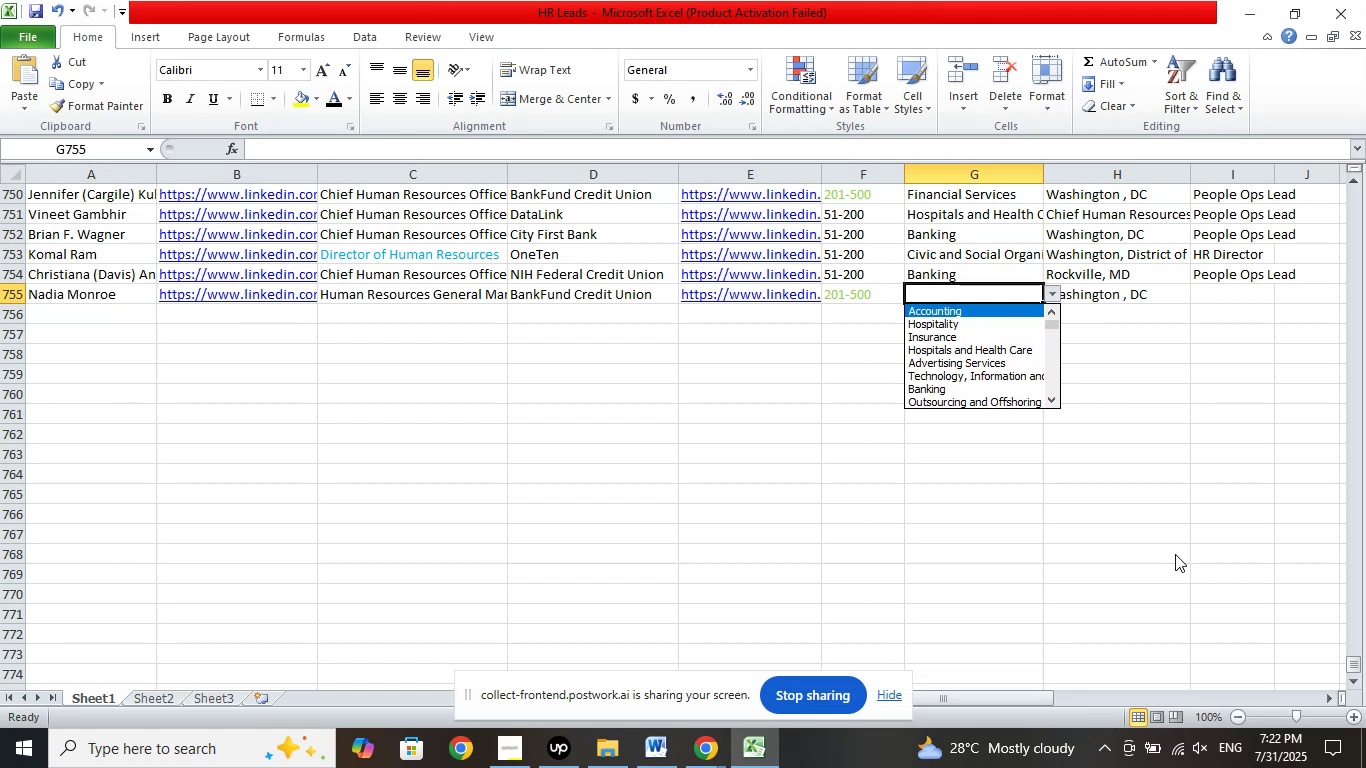 
key(ArrowUp)
 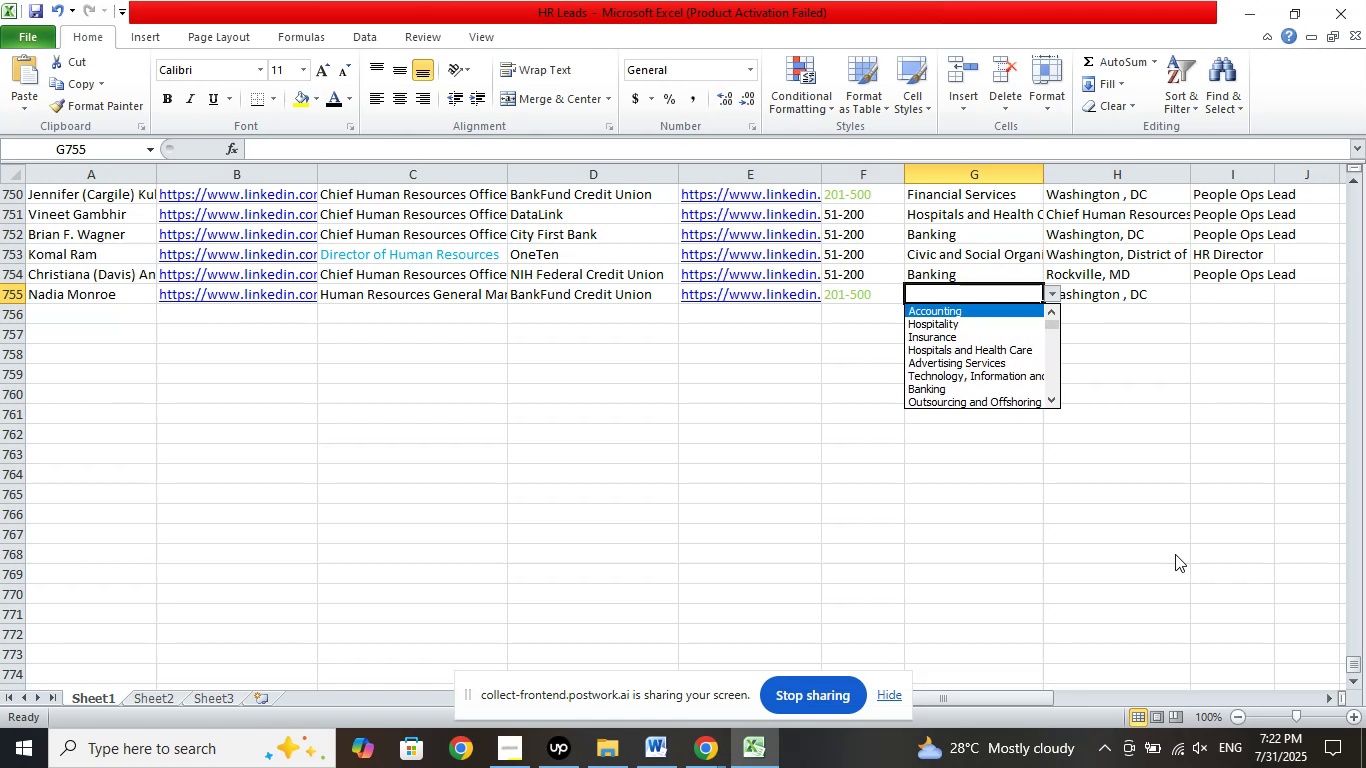 
hold_key(key=ArrowUp, duration=0.32)
 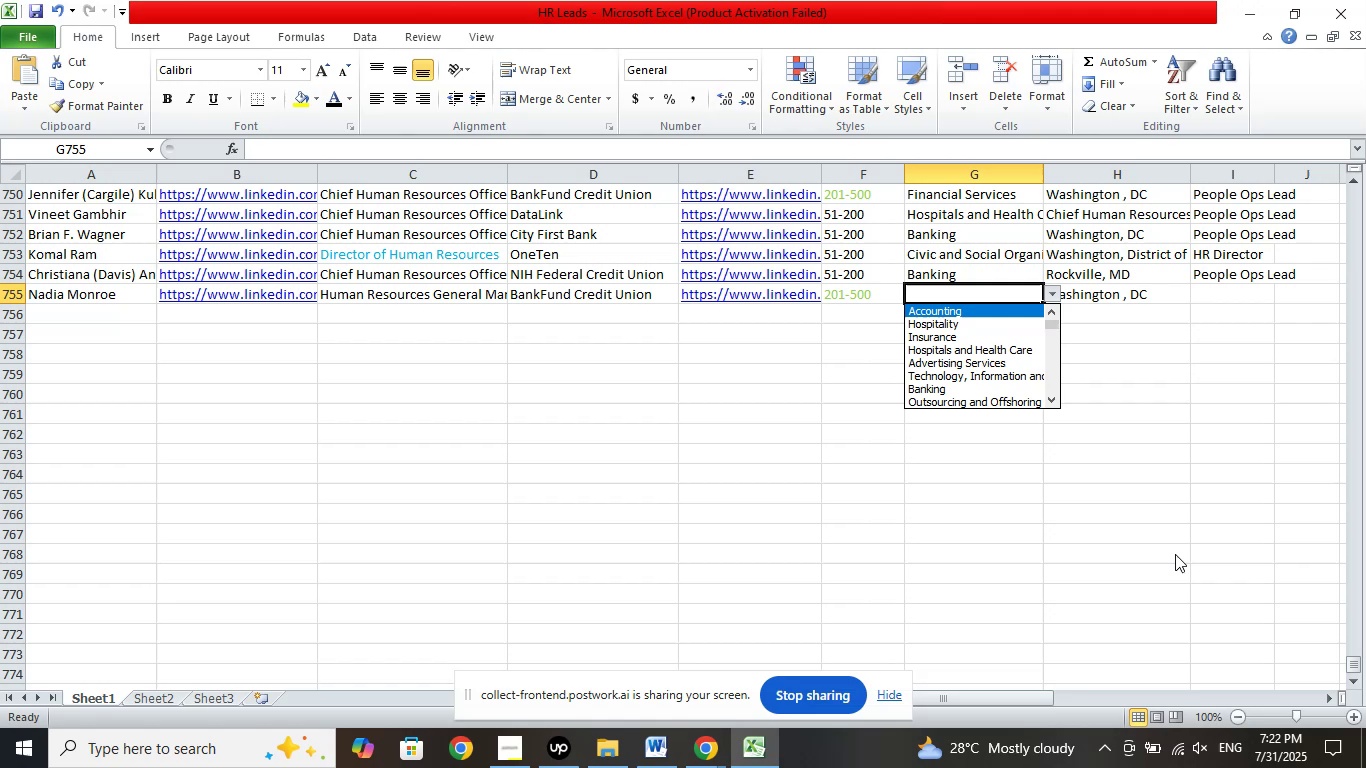 
key(ArrowDown)
 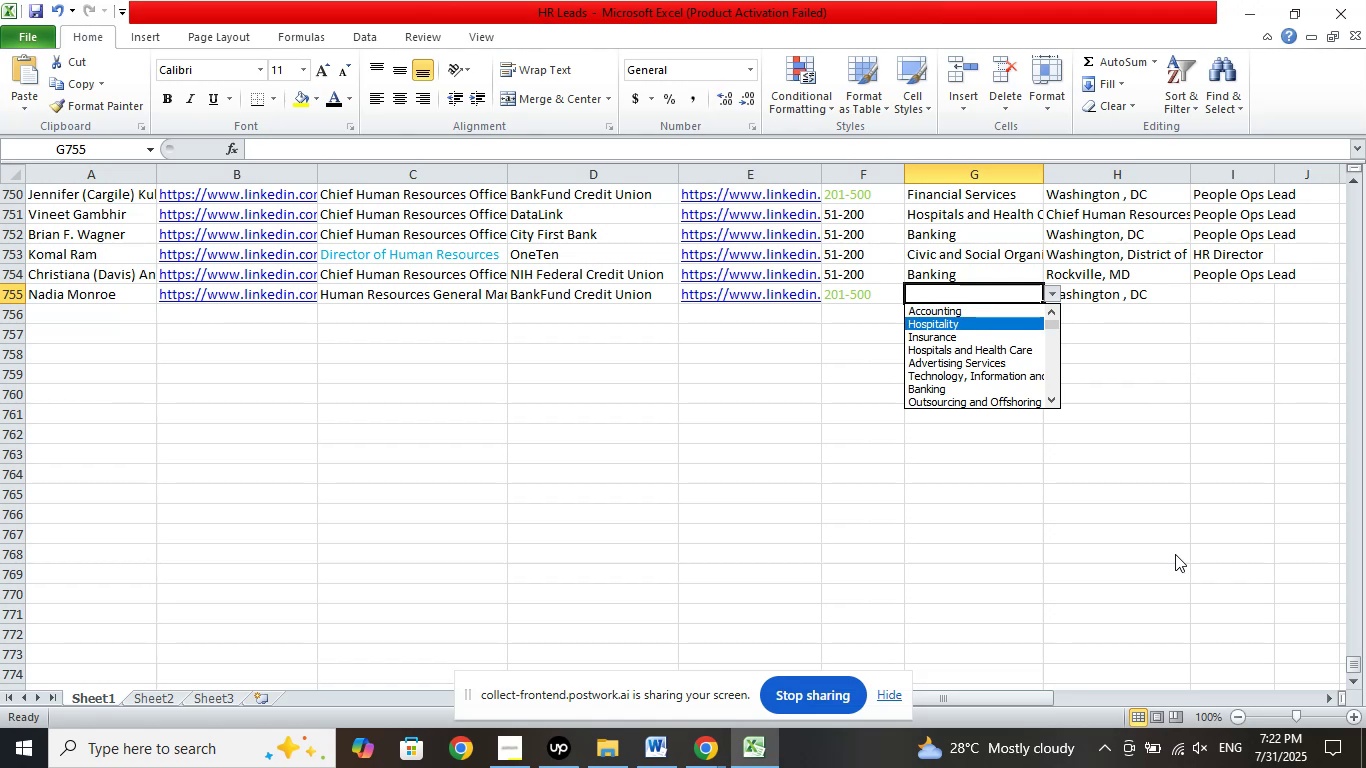 
key(ArrowDown)
 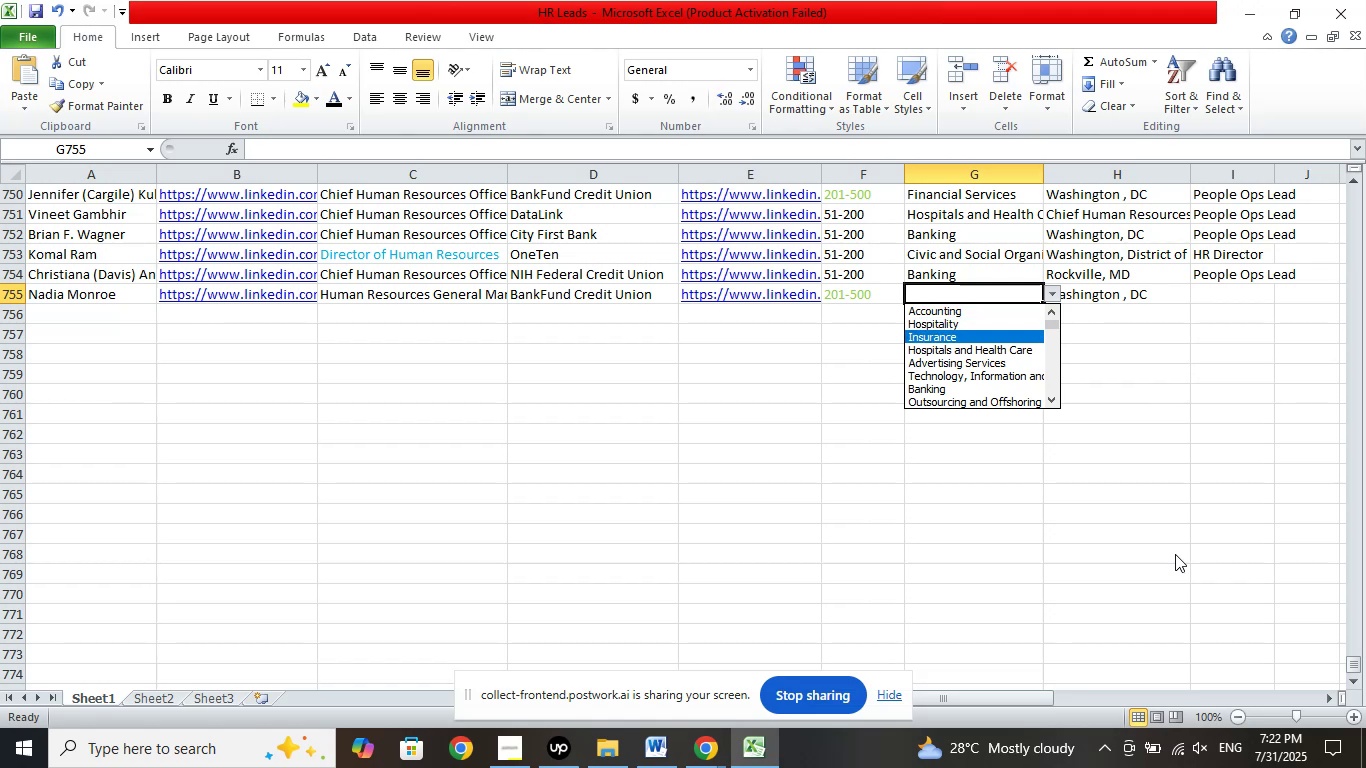 
key(ArrowDown)
 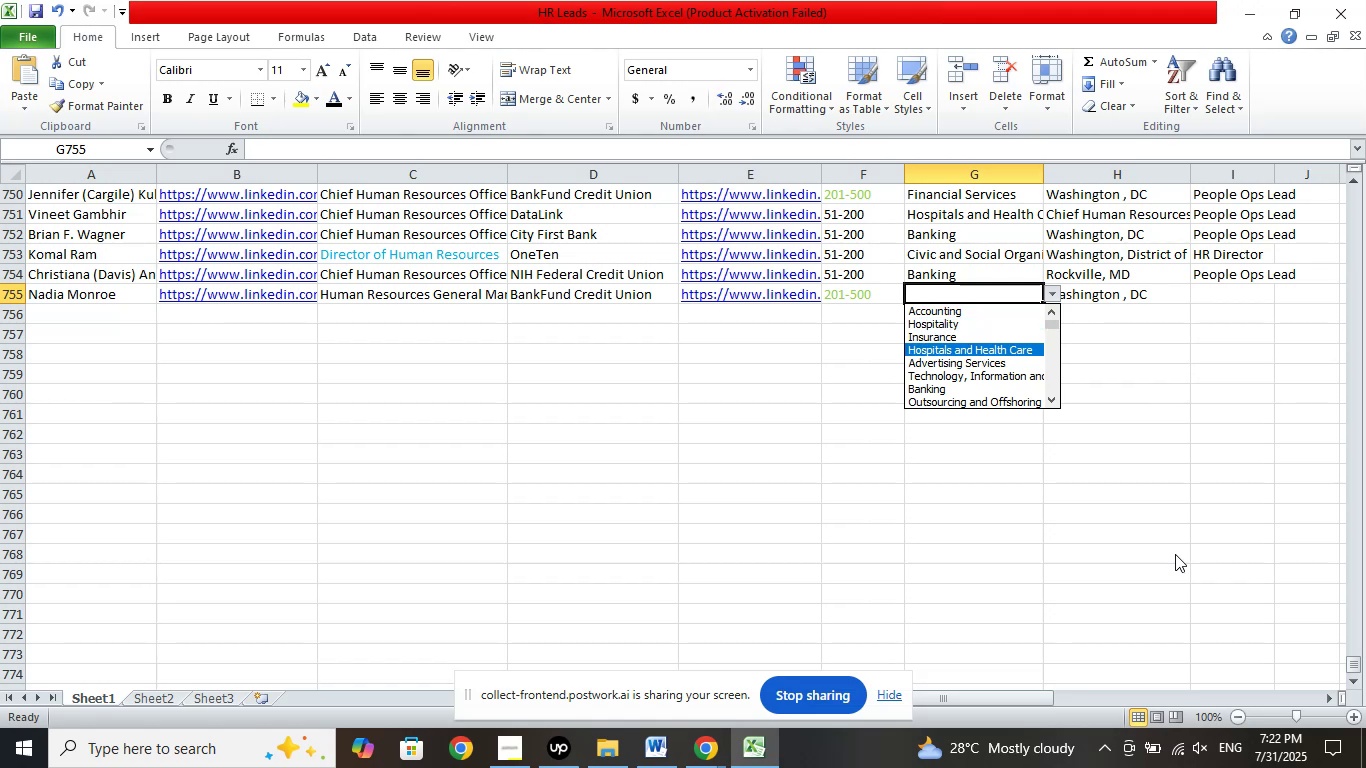 
key(ArrowDown)
 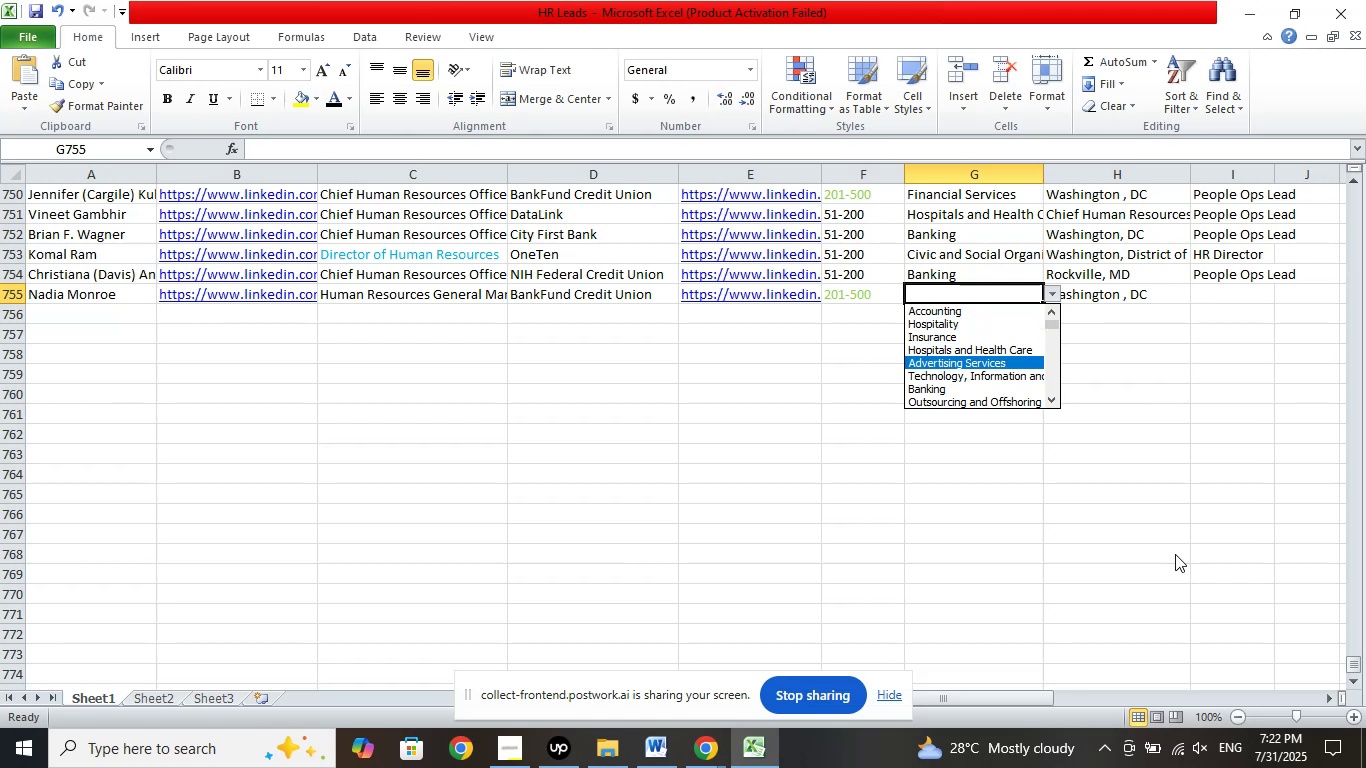 
key(ArrowDown)
 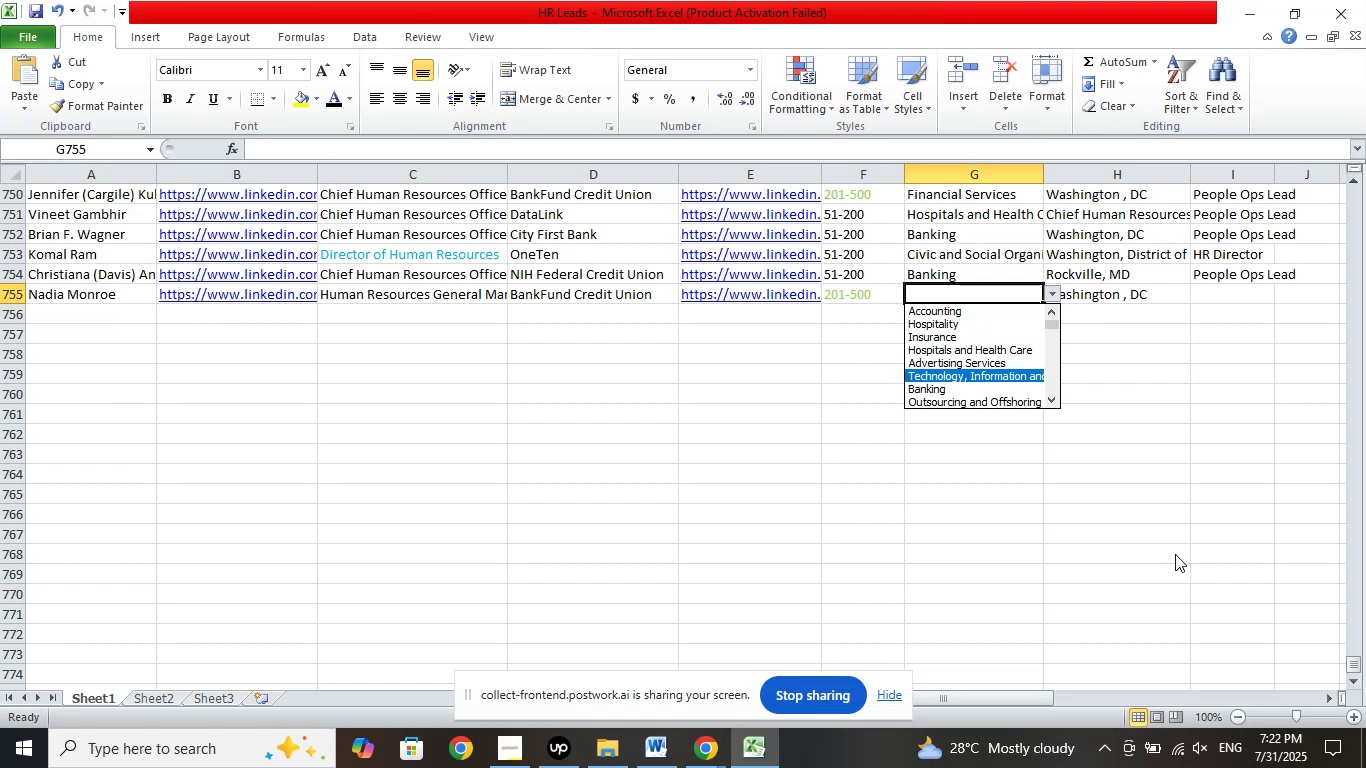 
key(ArrowDown)
 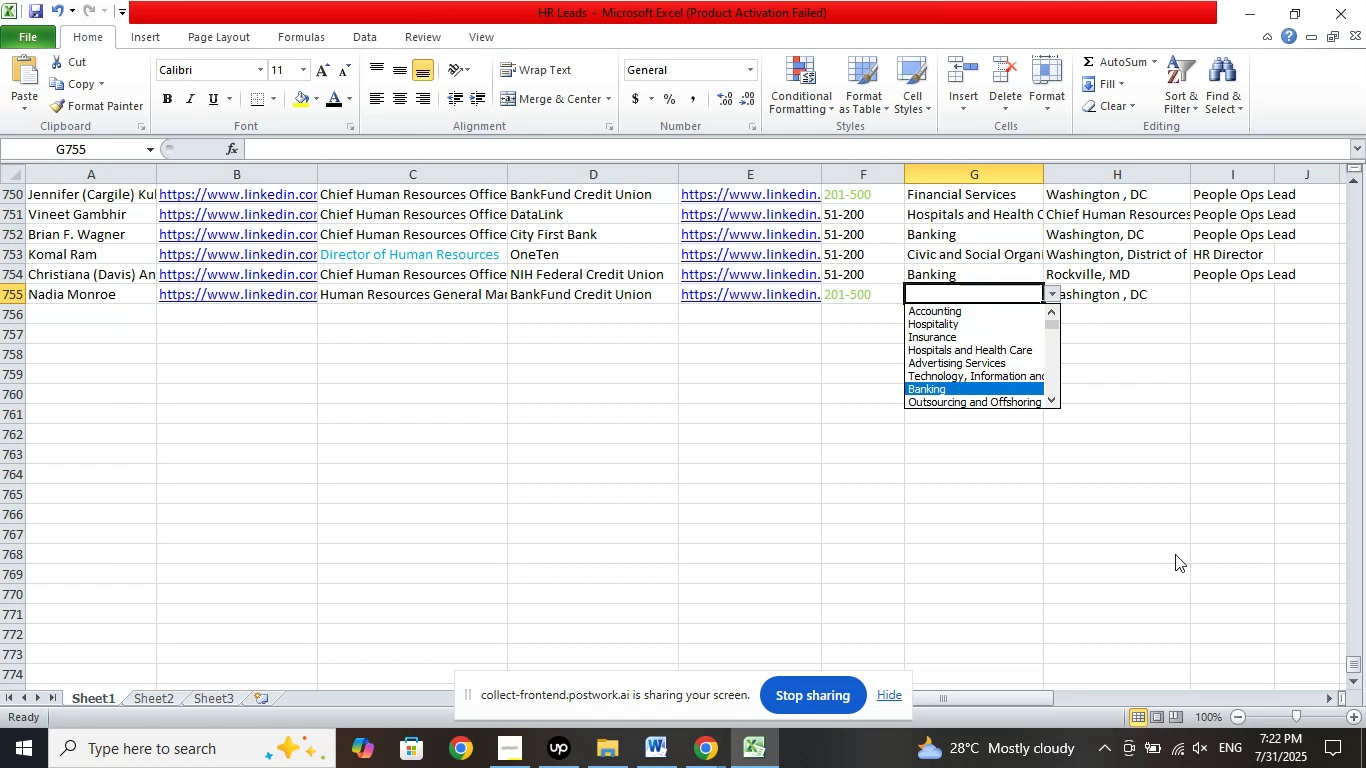 
key(ArrowDown)
 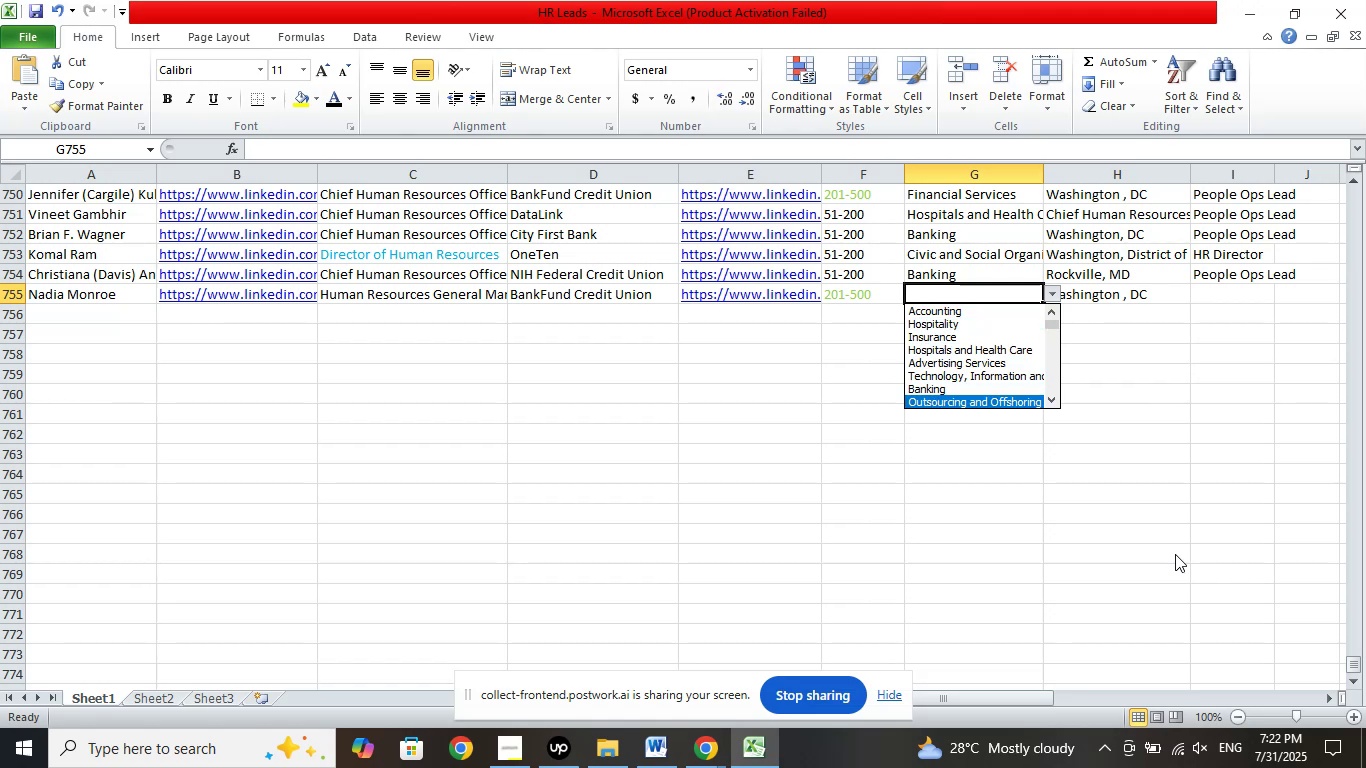 
key(ArrowDown)
 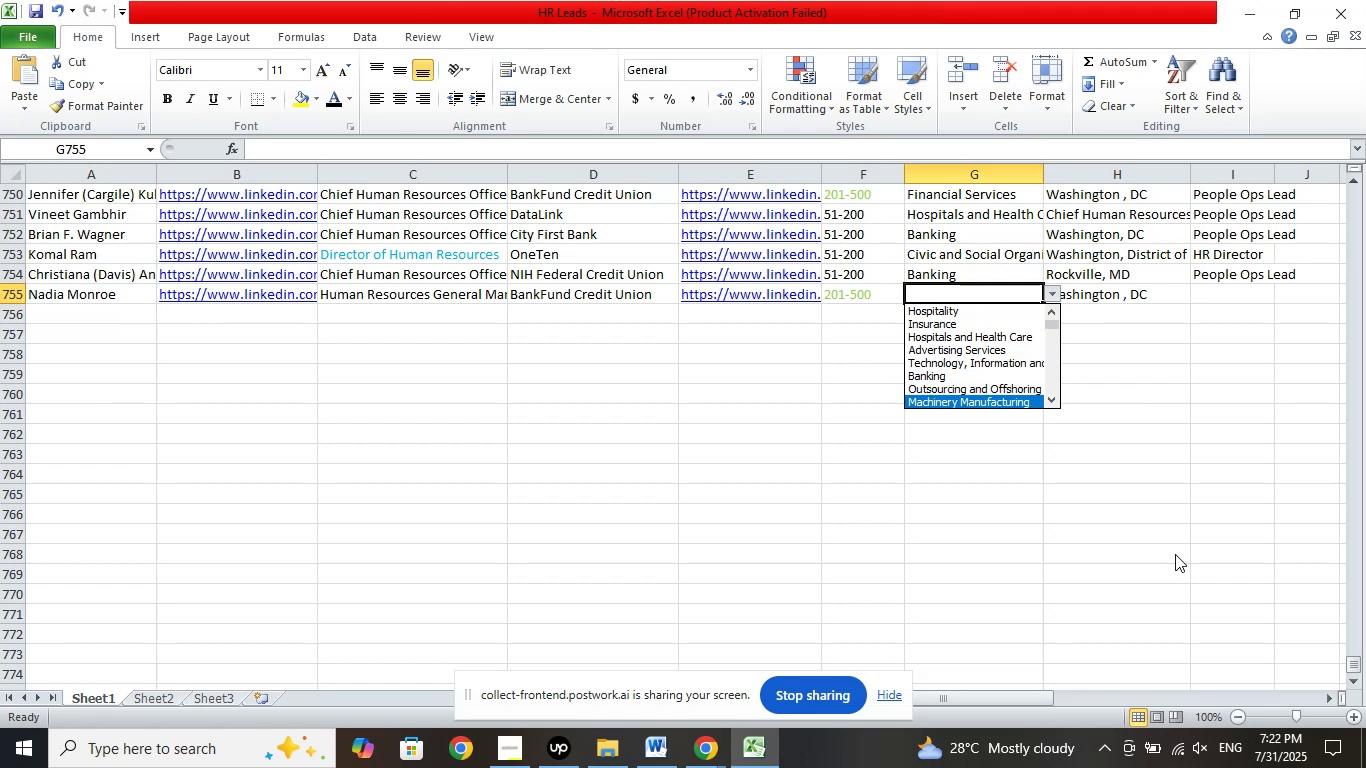 
key(ArrowDown)
 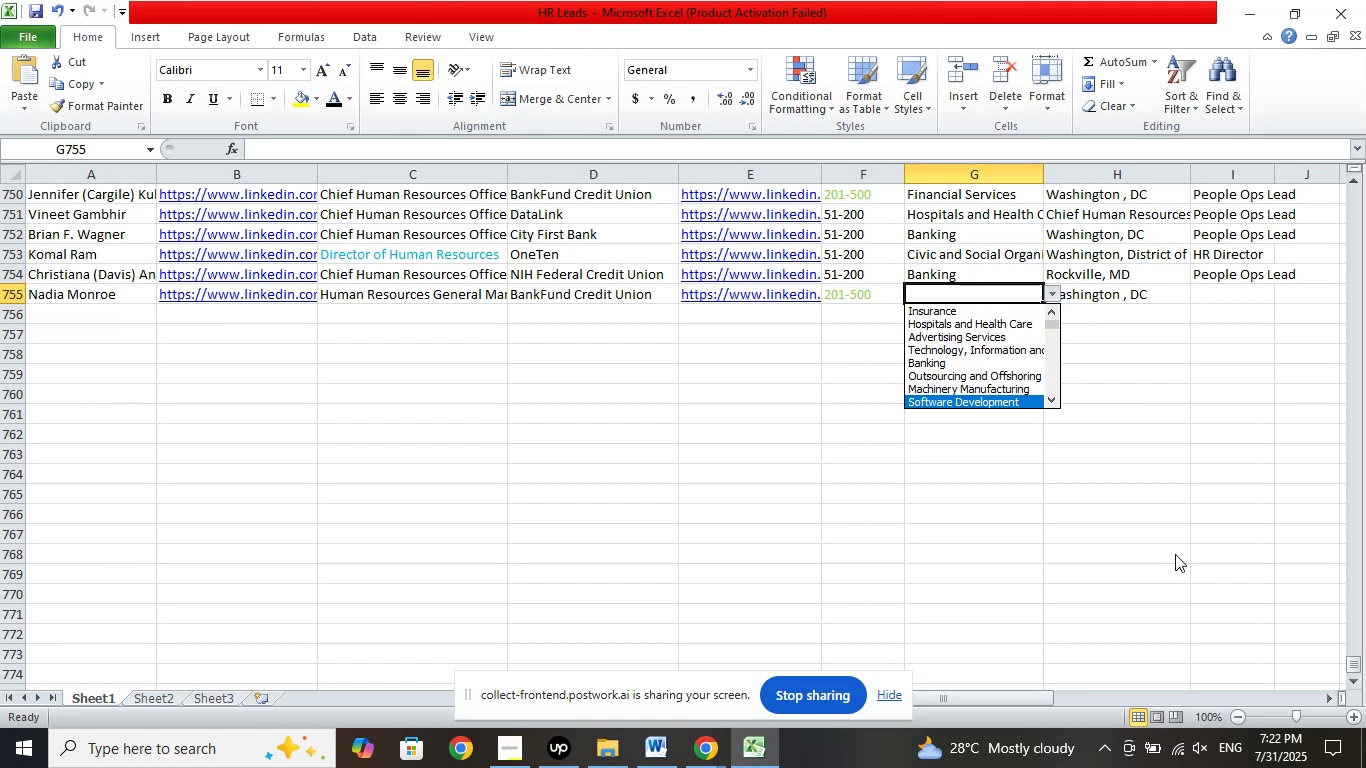 
key(ArrowDown)
 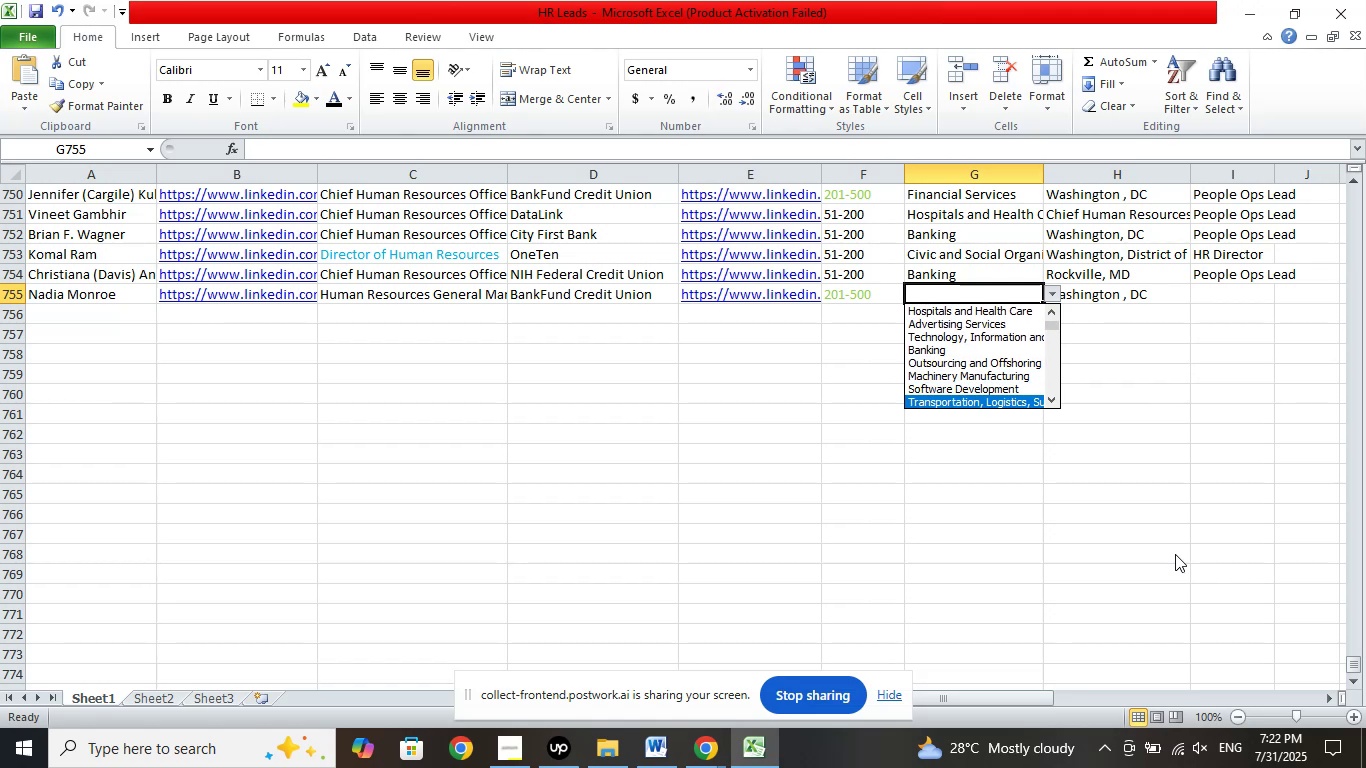 
key(ArrowDown)
 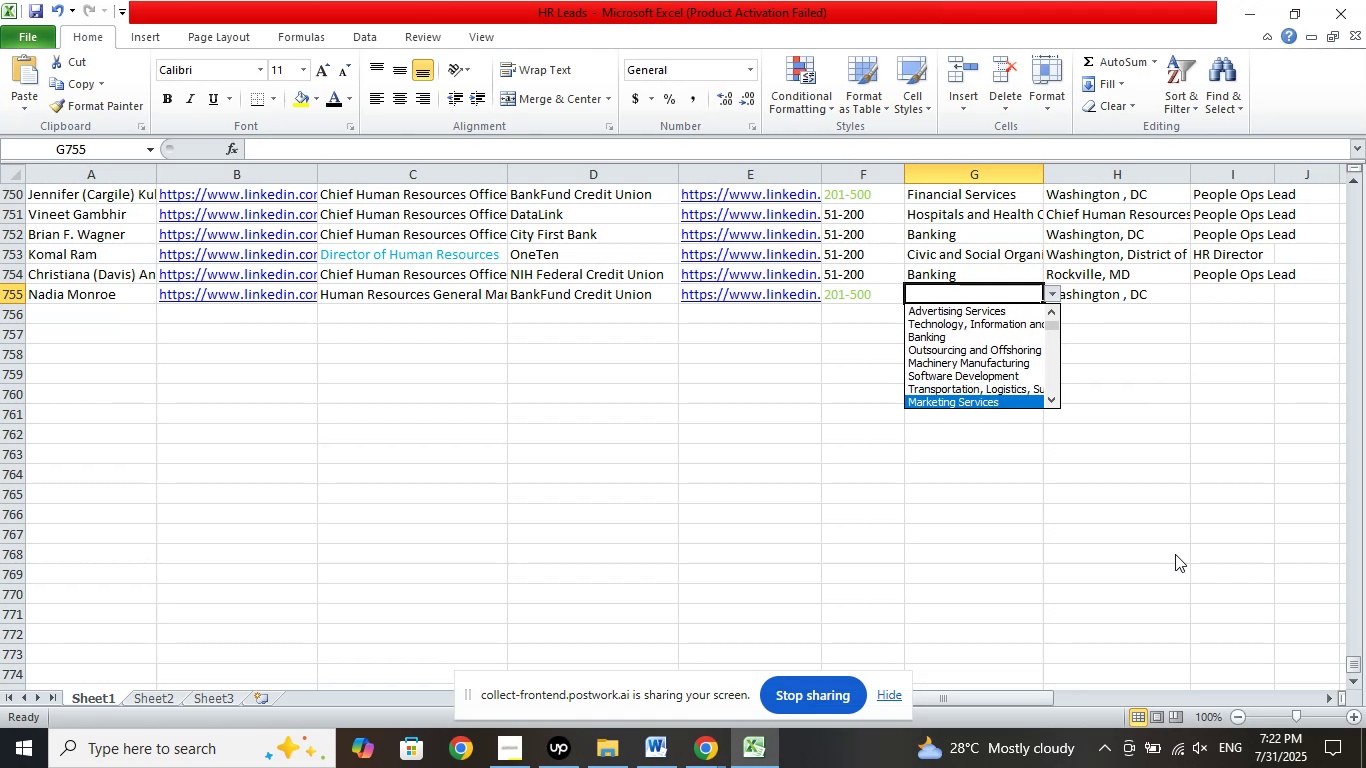 
key(ArrowDown)
 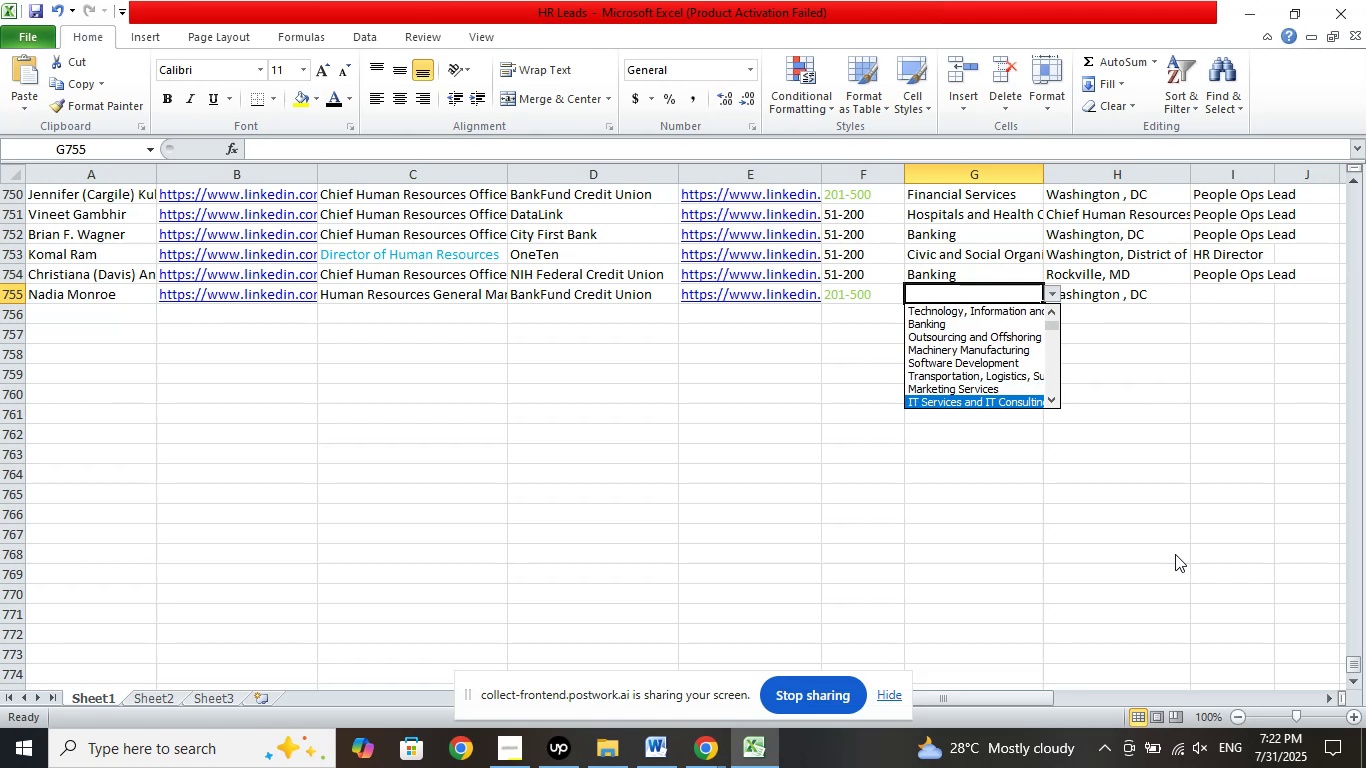 
key(ArrowDown)
 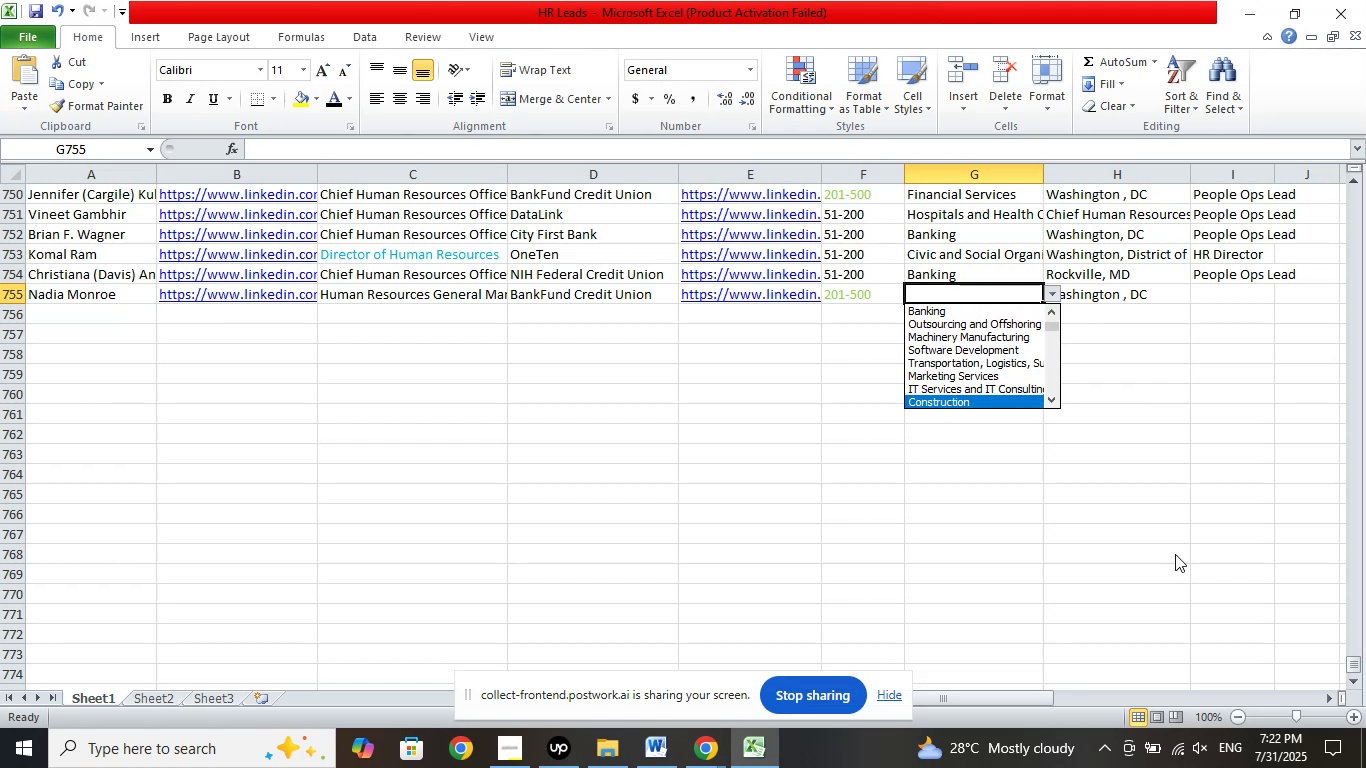 
key(ArrowDown)
 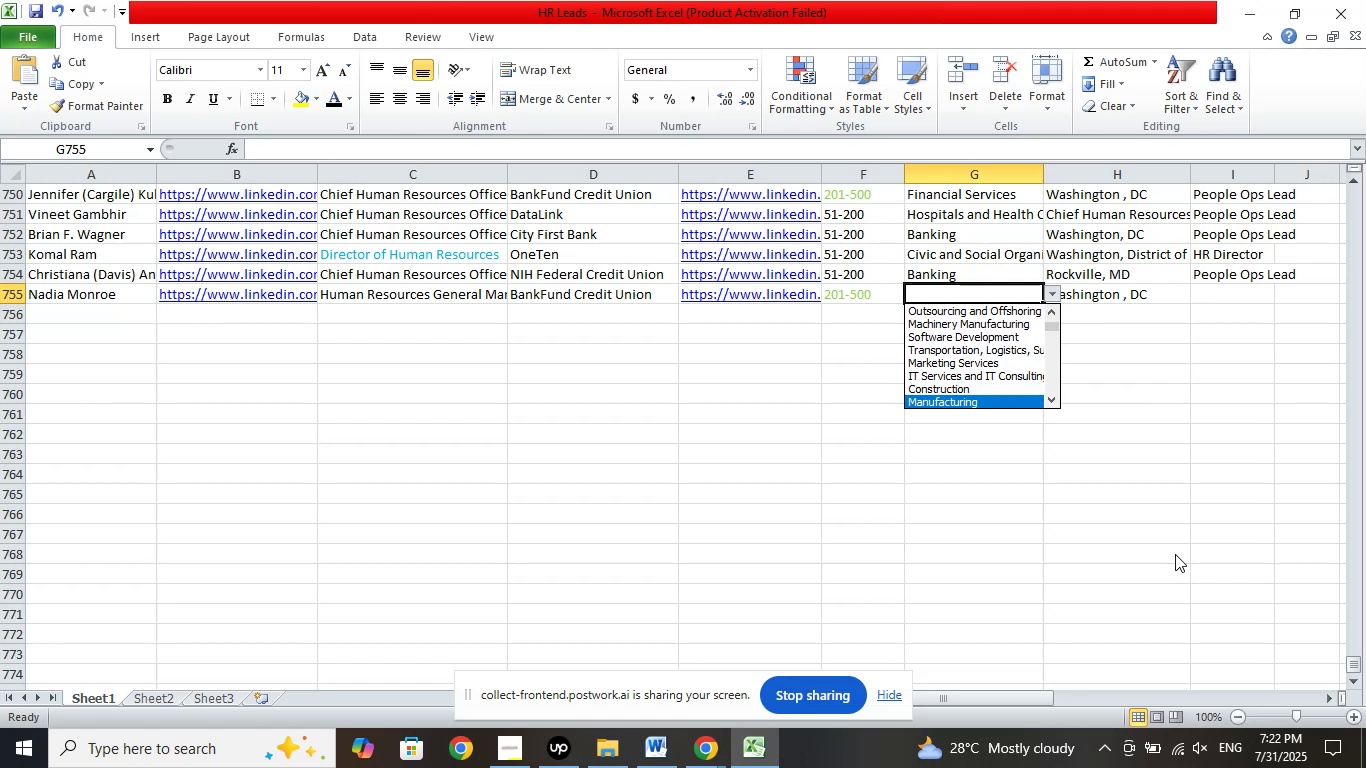 
key(ArrowDown)
 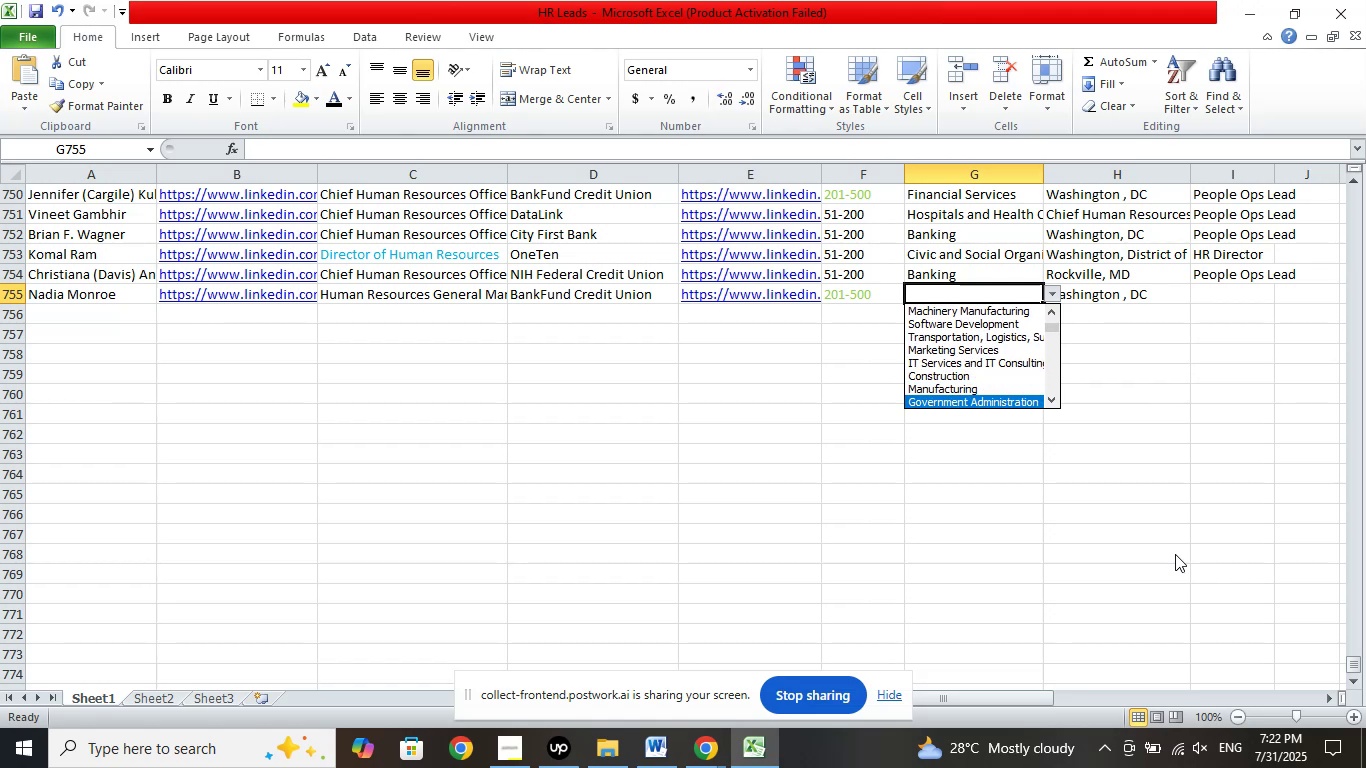 
key(ArrowDown)
 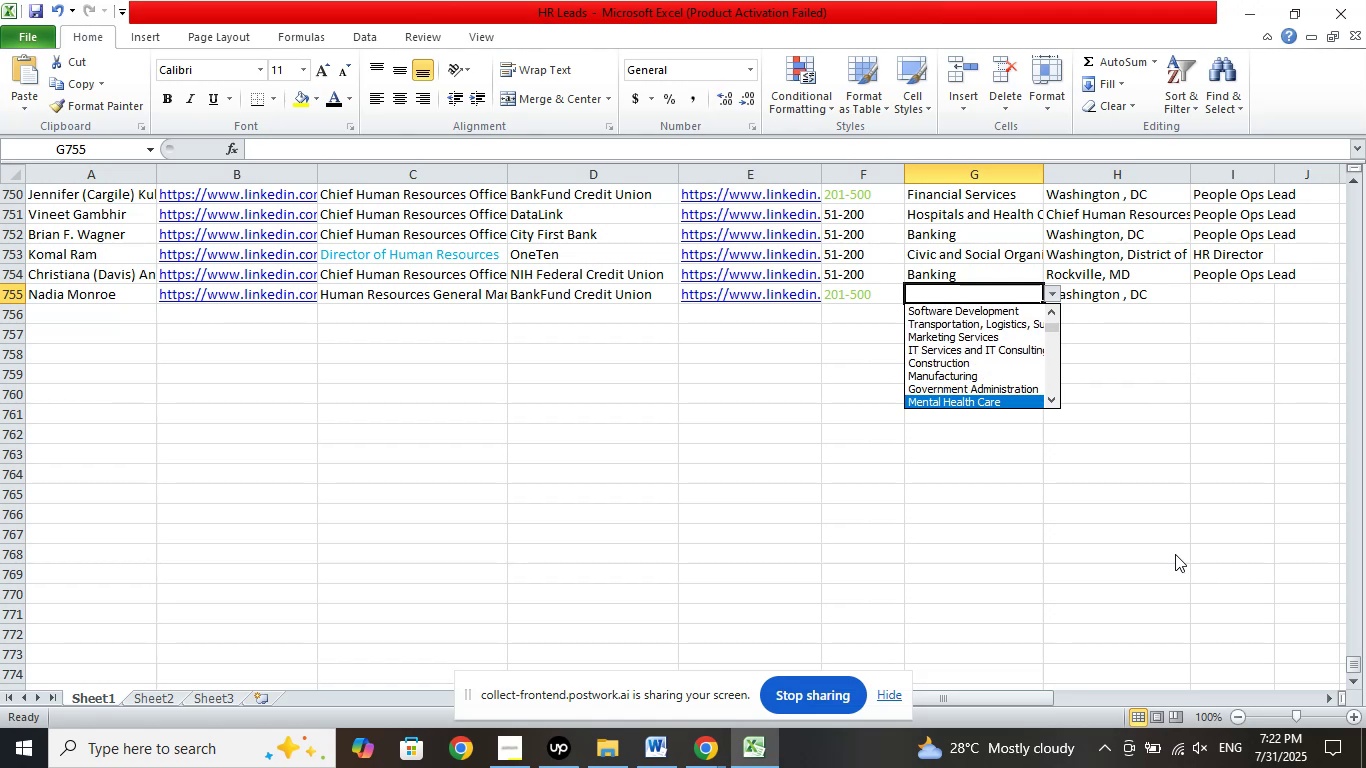 
key(ArrowDown)
 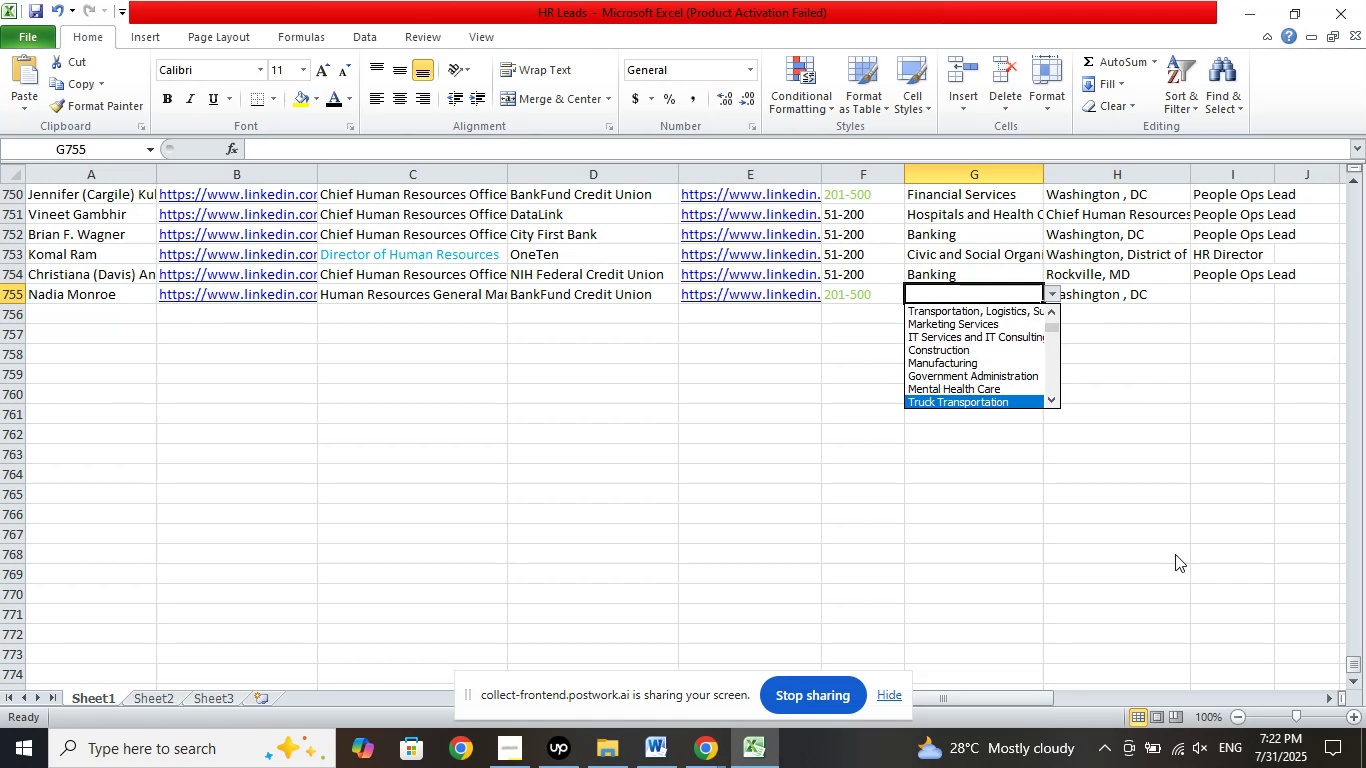 
key(ArrowDown)
 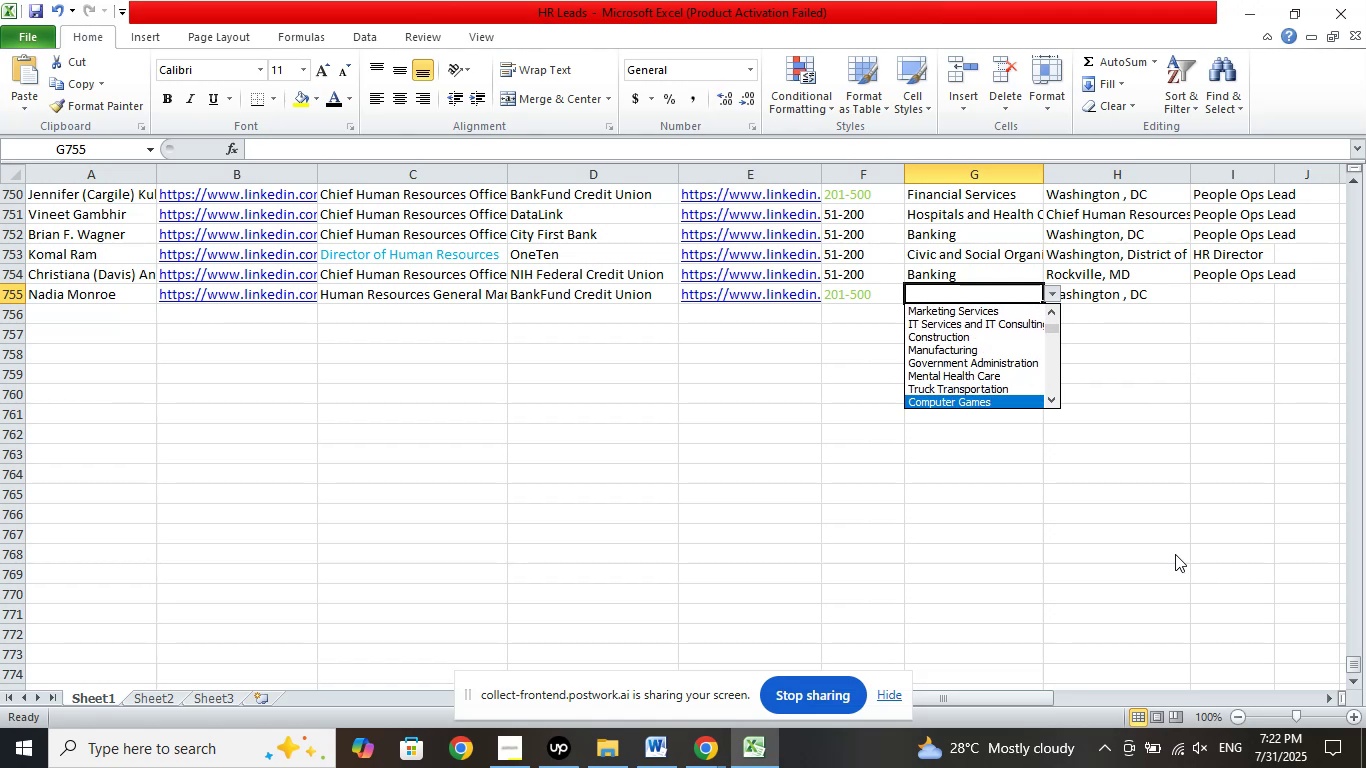 
key(ArrowDown)
 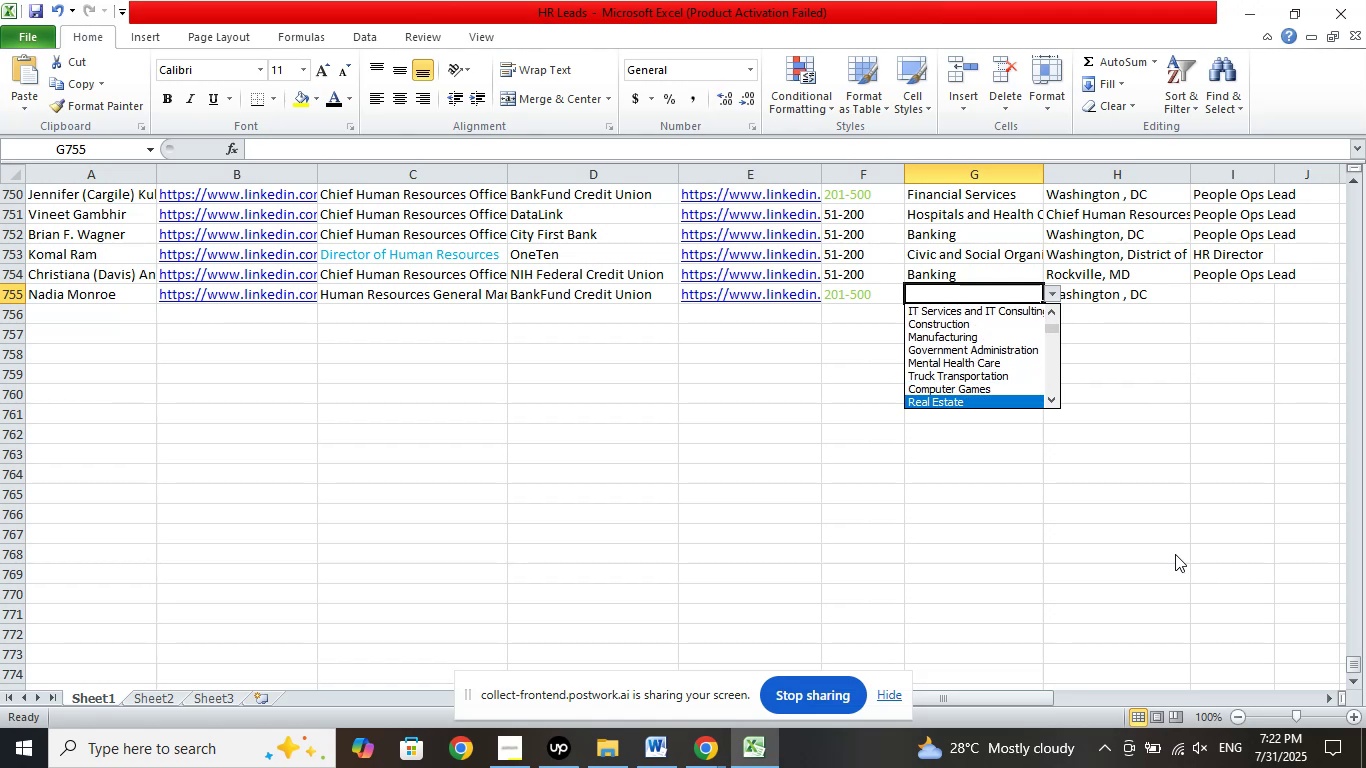 
key(ArrowDown)
 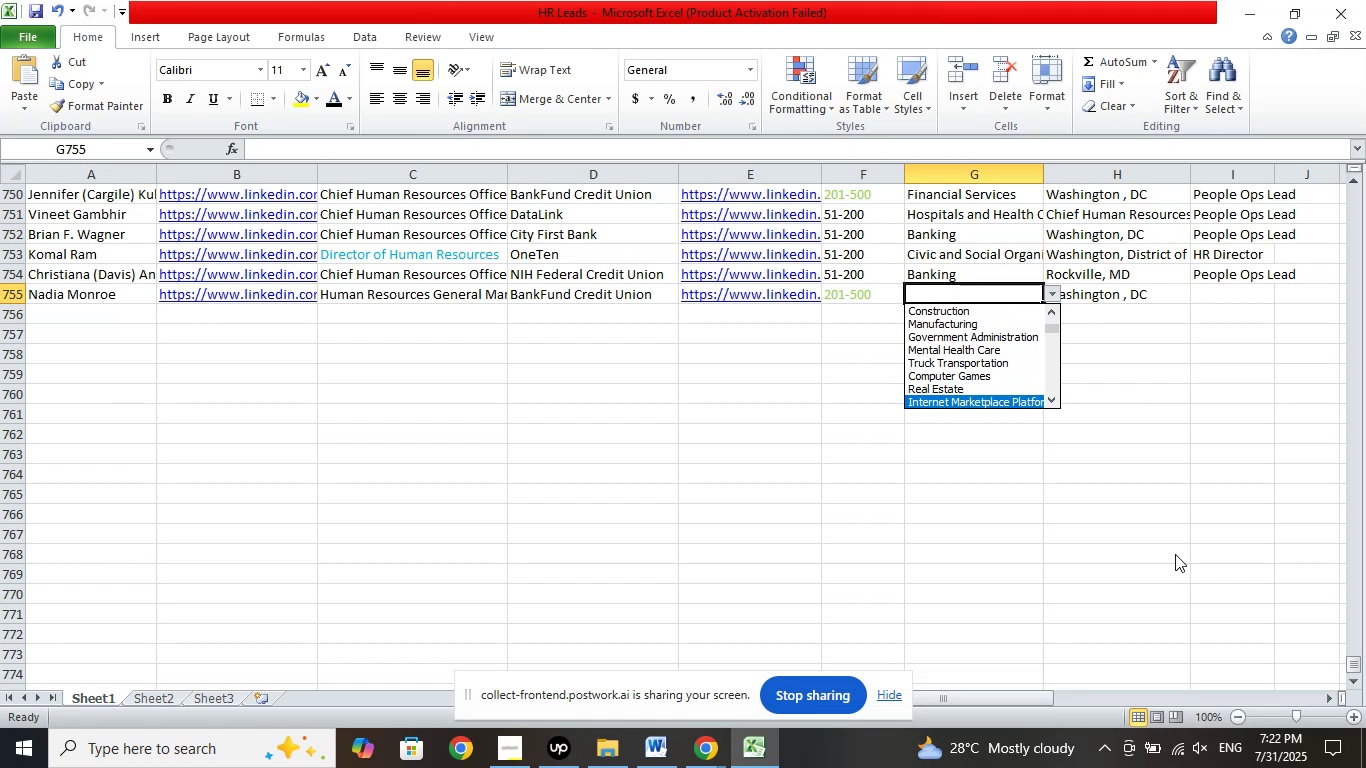 
key(ArrowDown)
 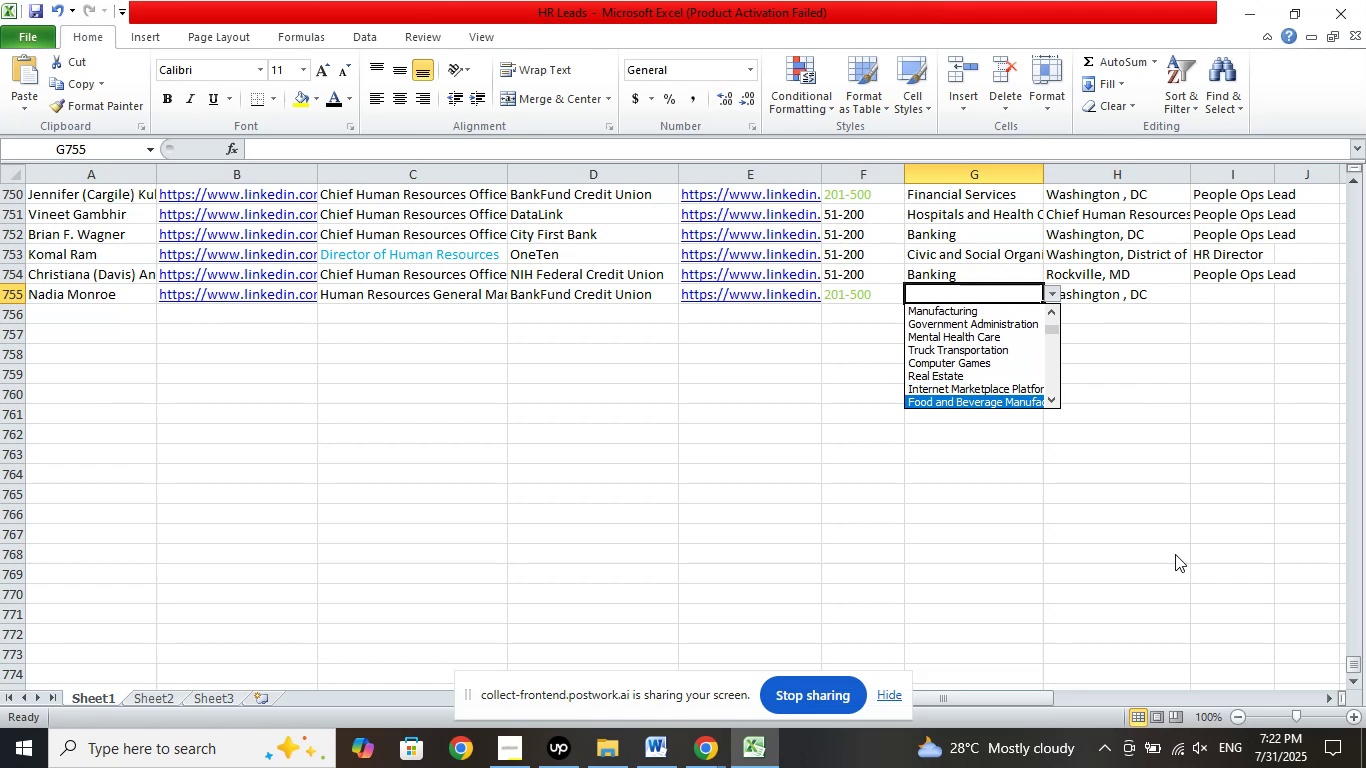 
key(ArrowDown)
 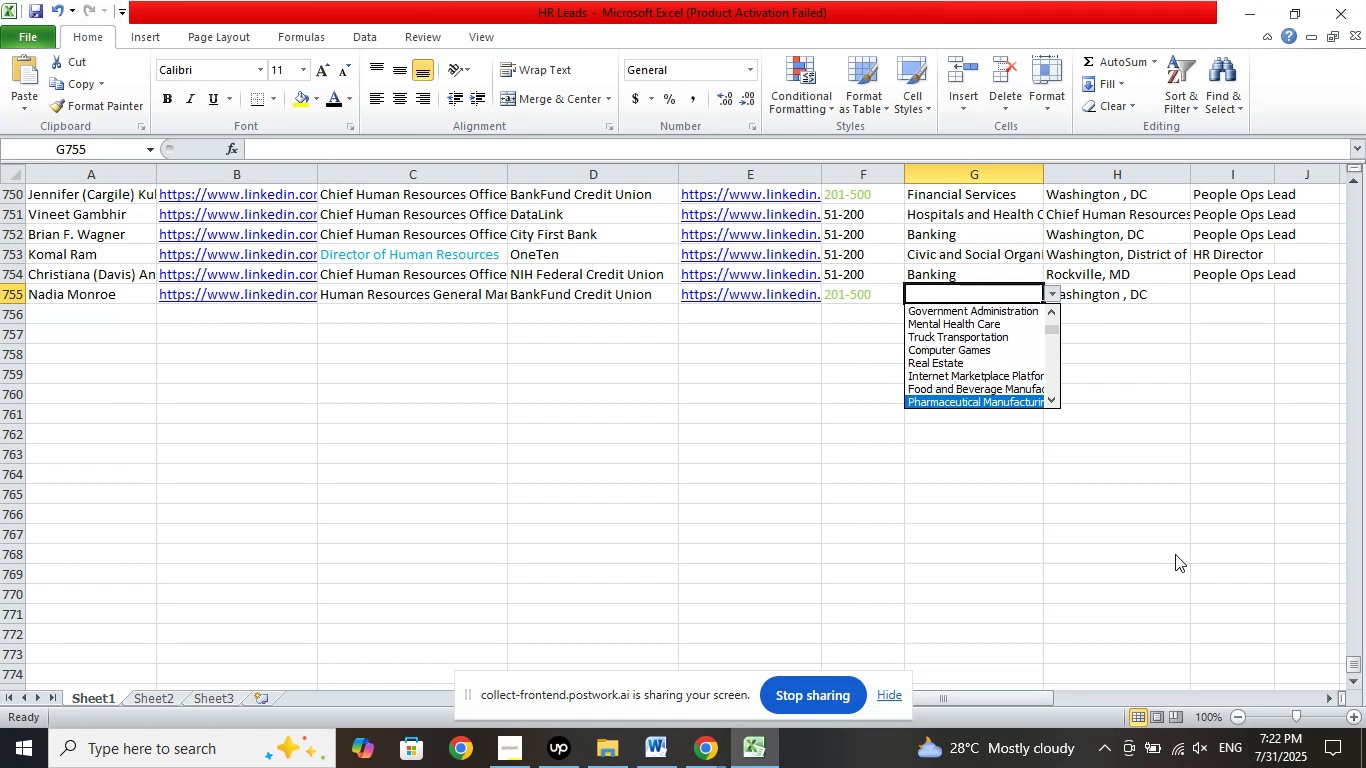 
key(ArrowDown)
 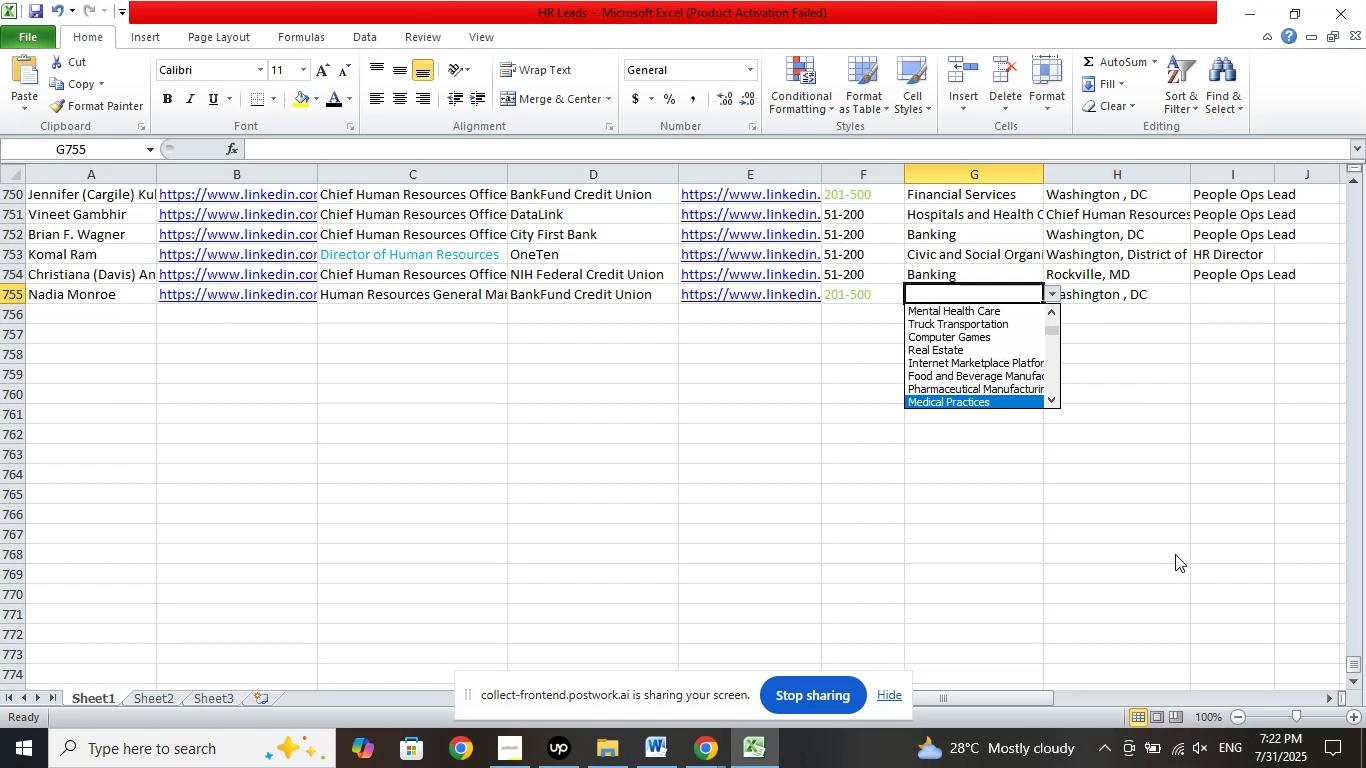 
key(ArrowDown)
 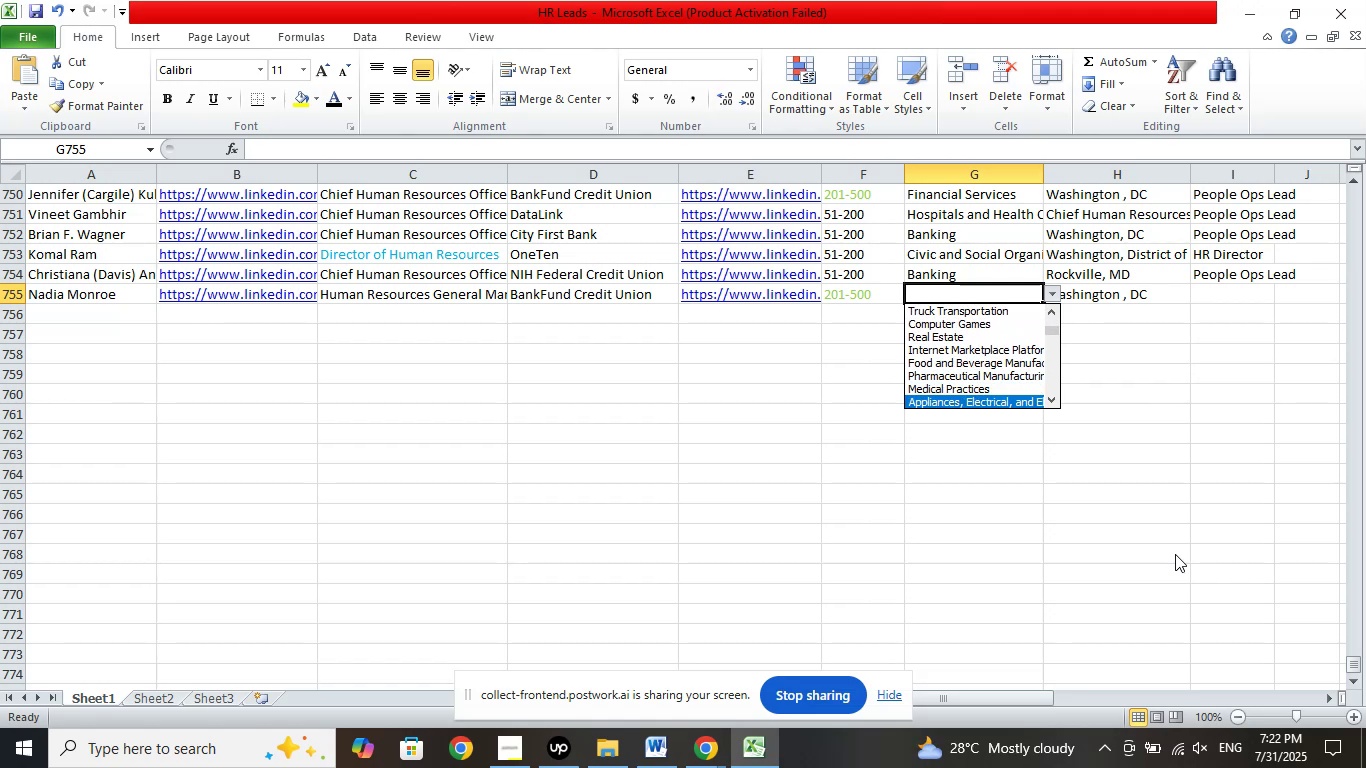 
key(ArrowDown)
 